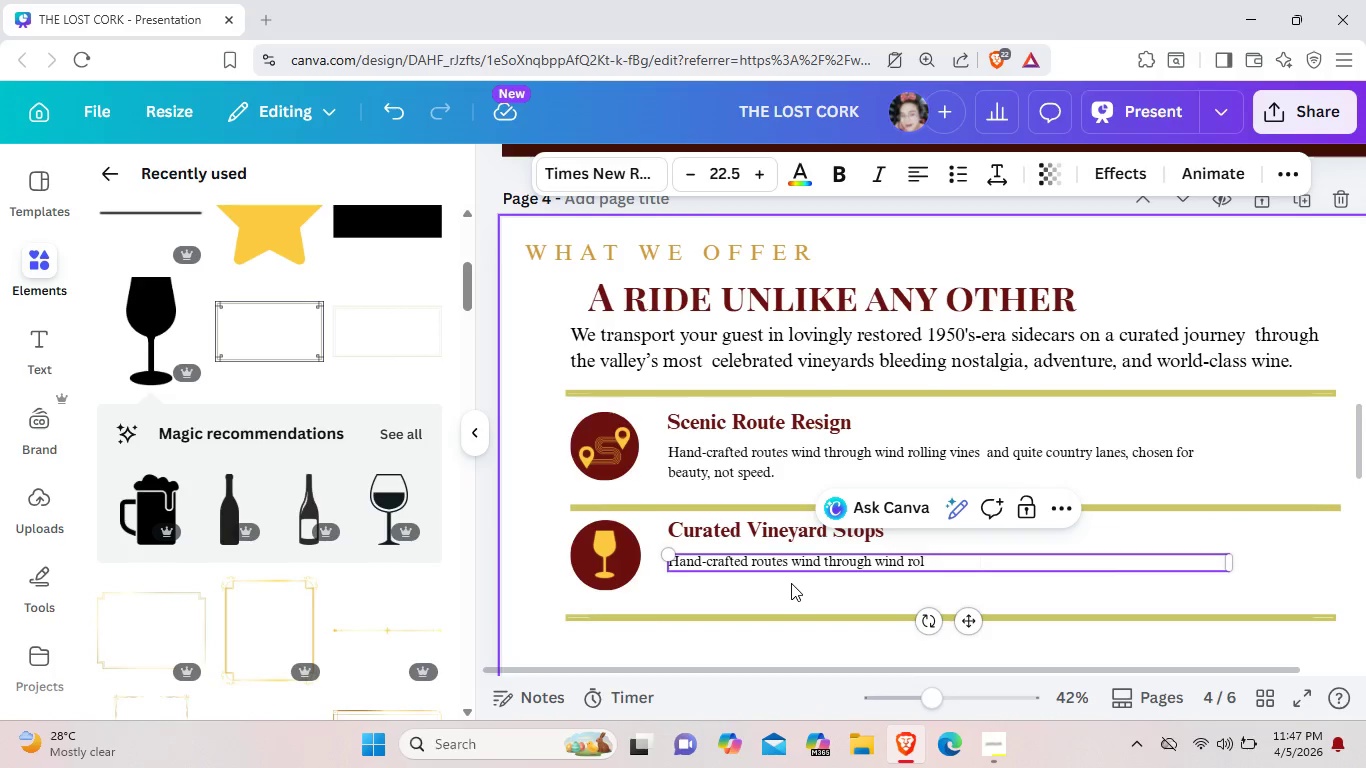 
key(Backspace)
 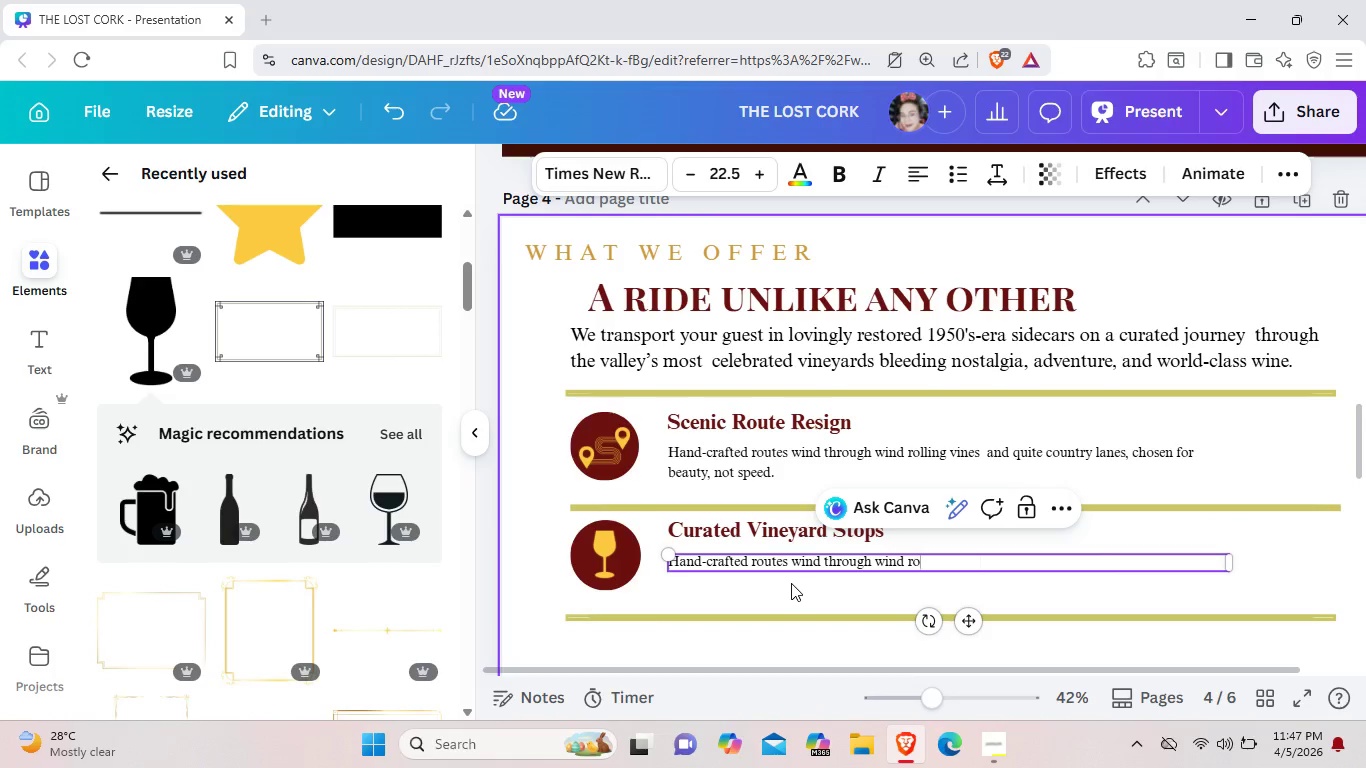 
key(Backspace)
 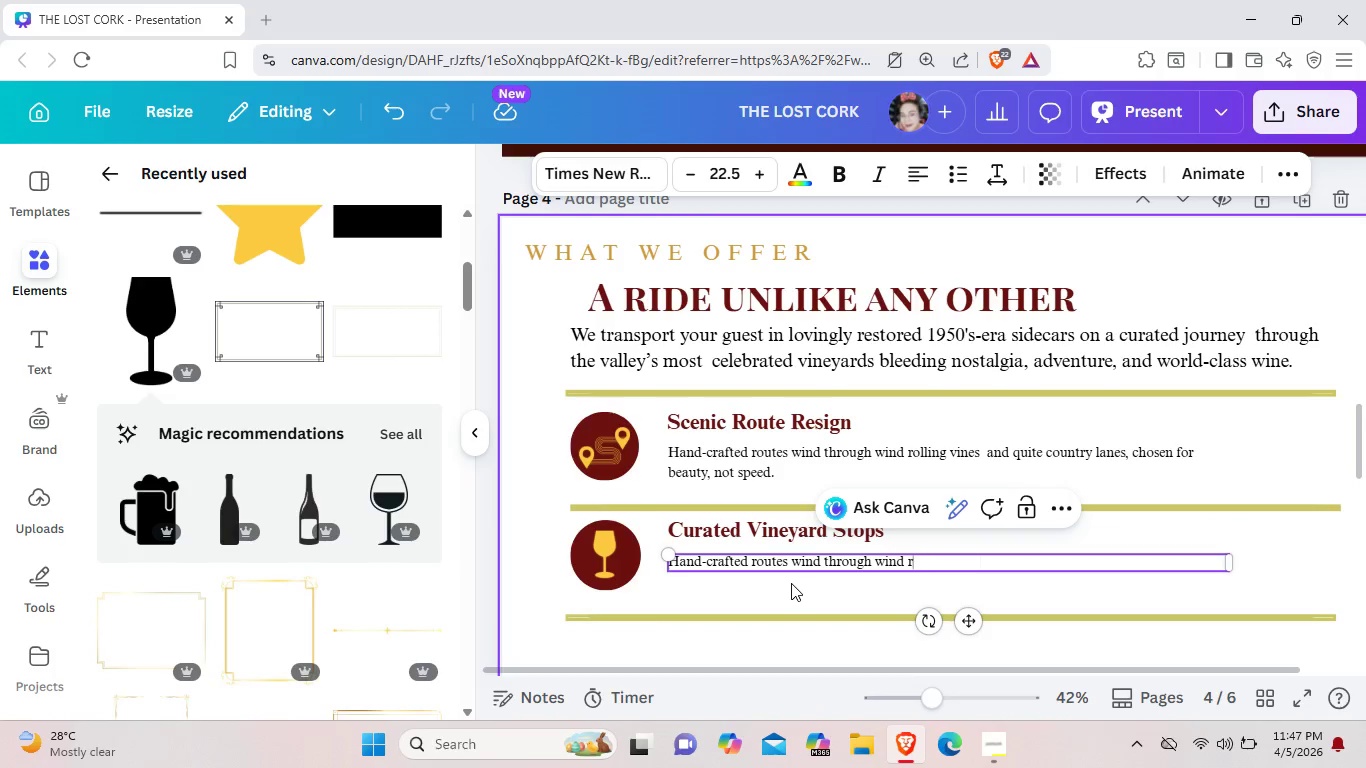 
key(Backspace)
 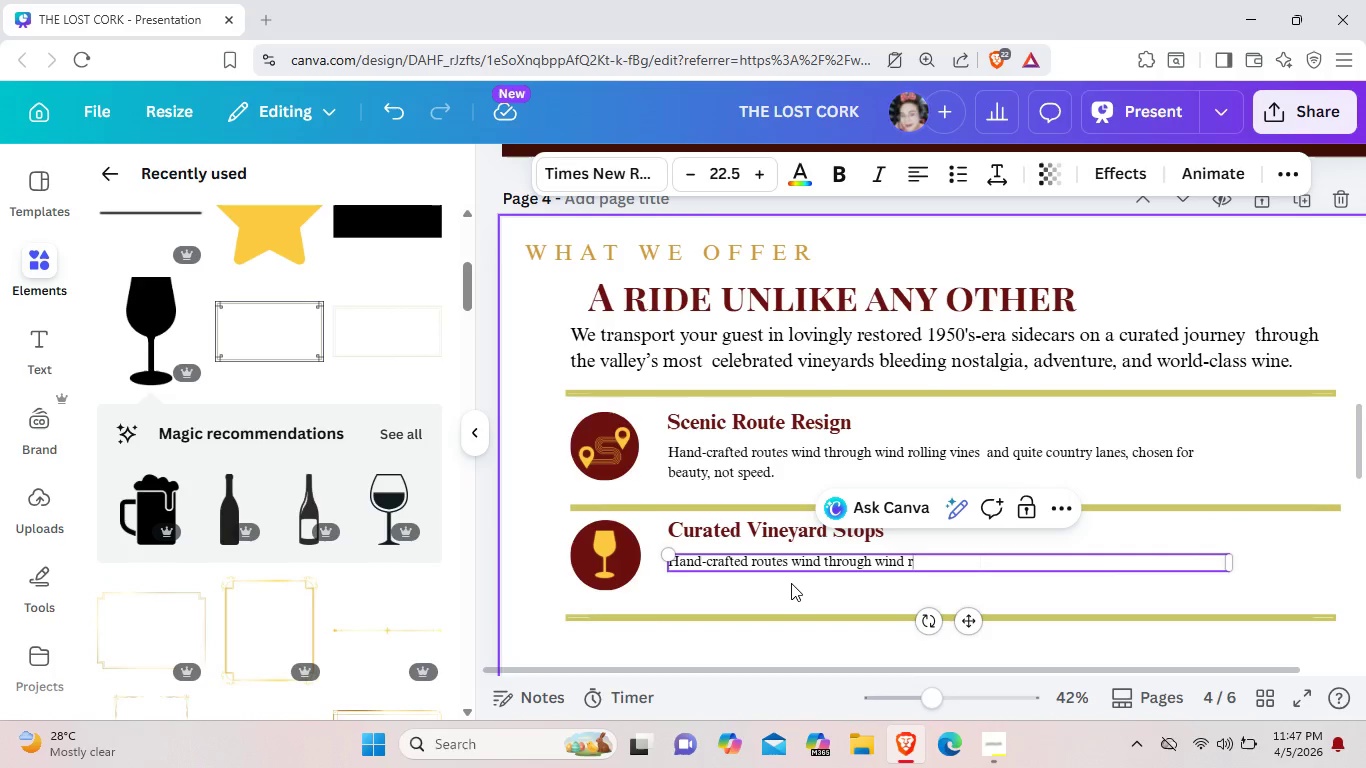 
key(Backspace)
 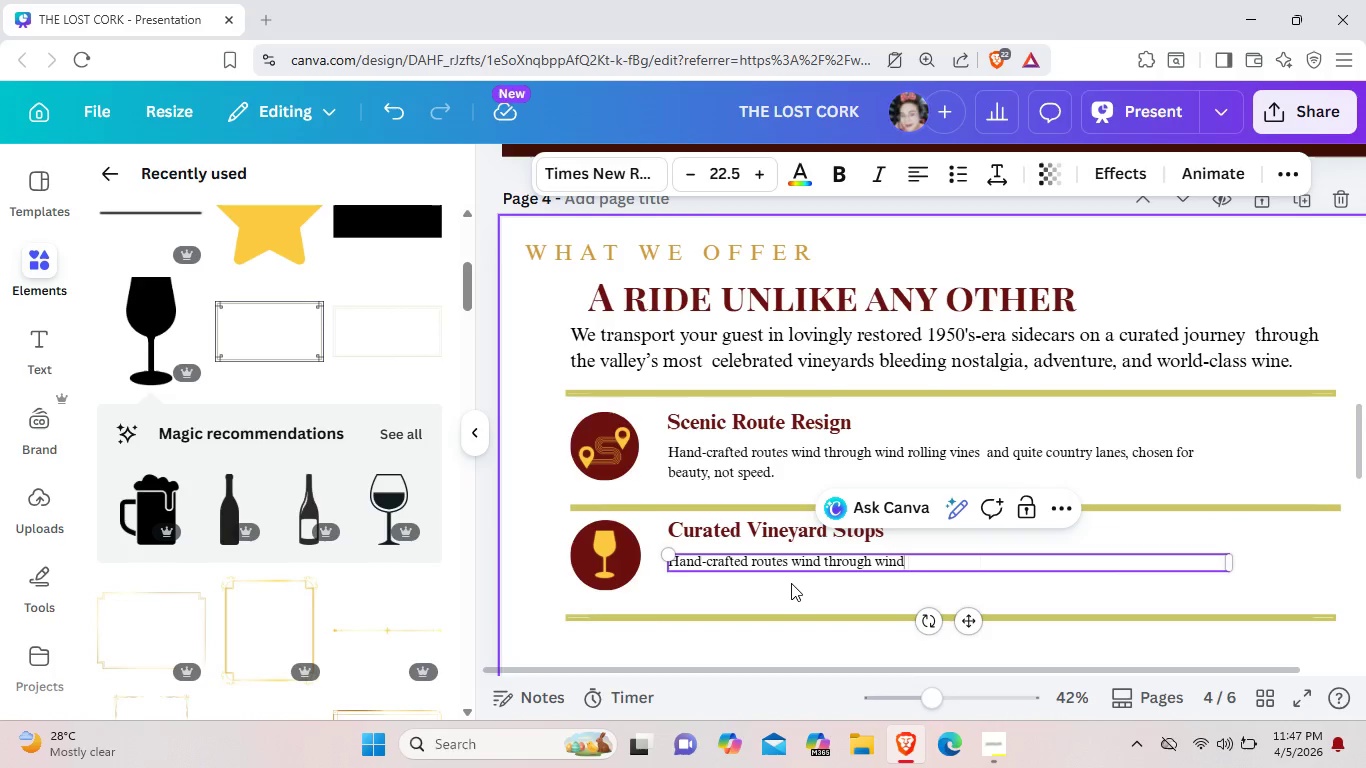 
key(Backspace)
 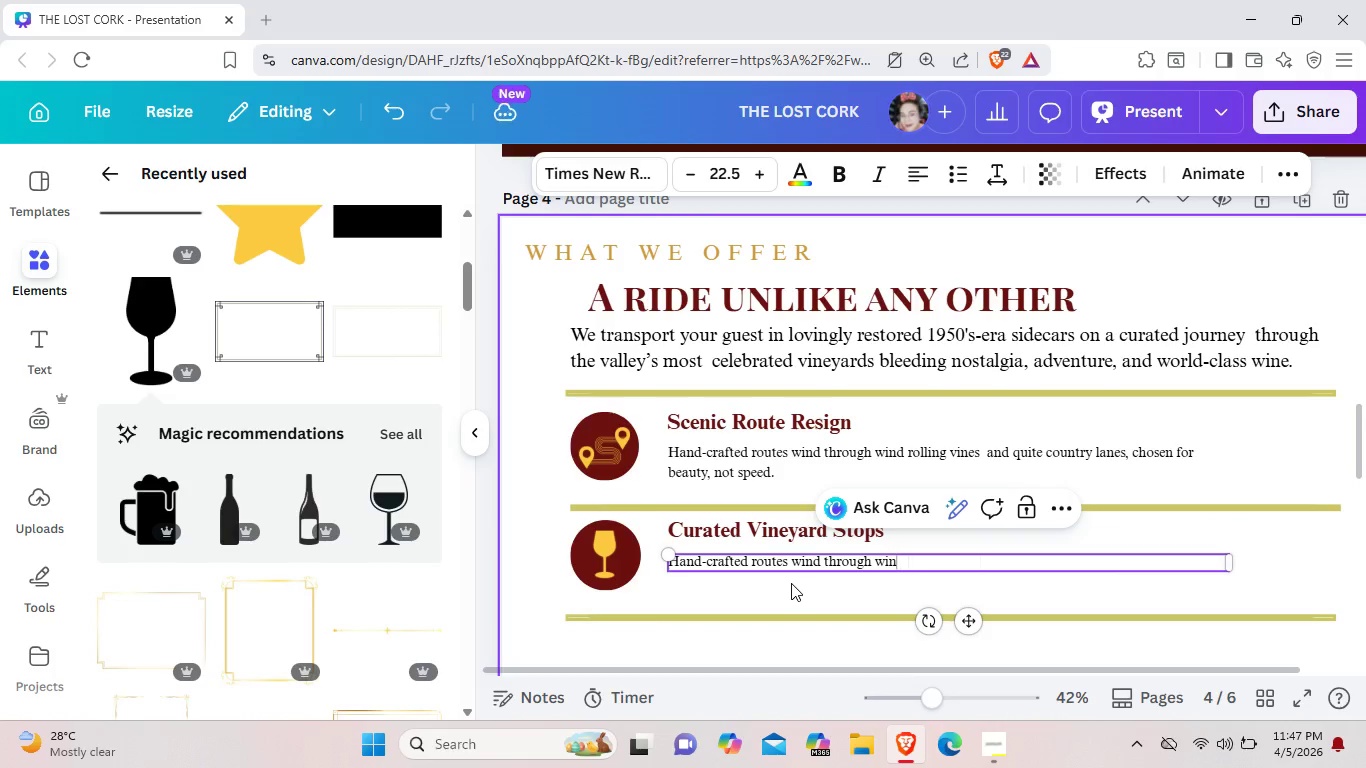 
key(Backspace)
 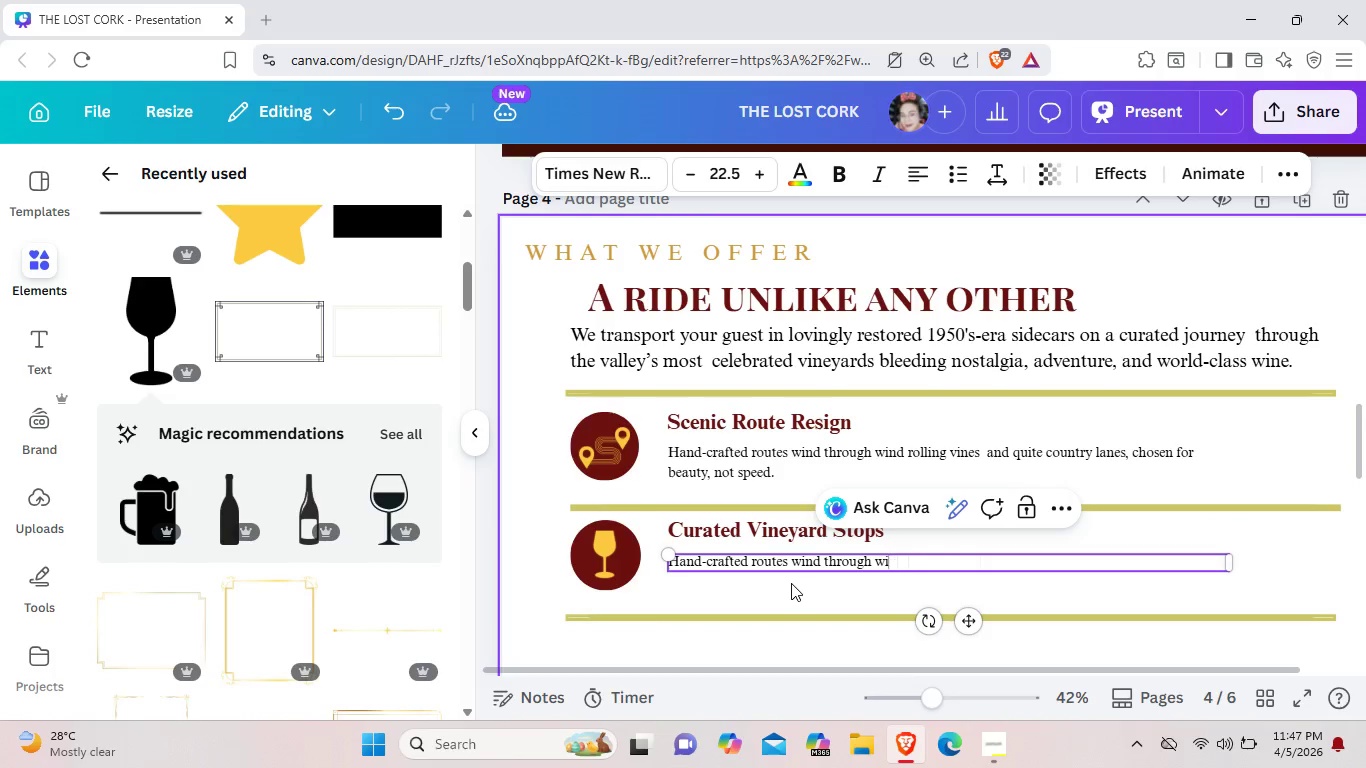 
key(Backspace)
 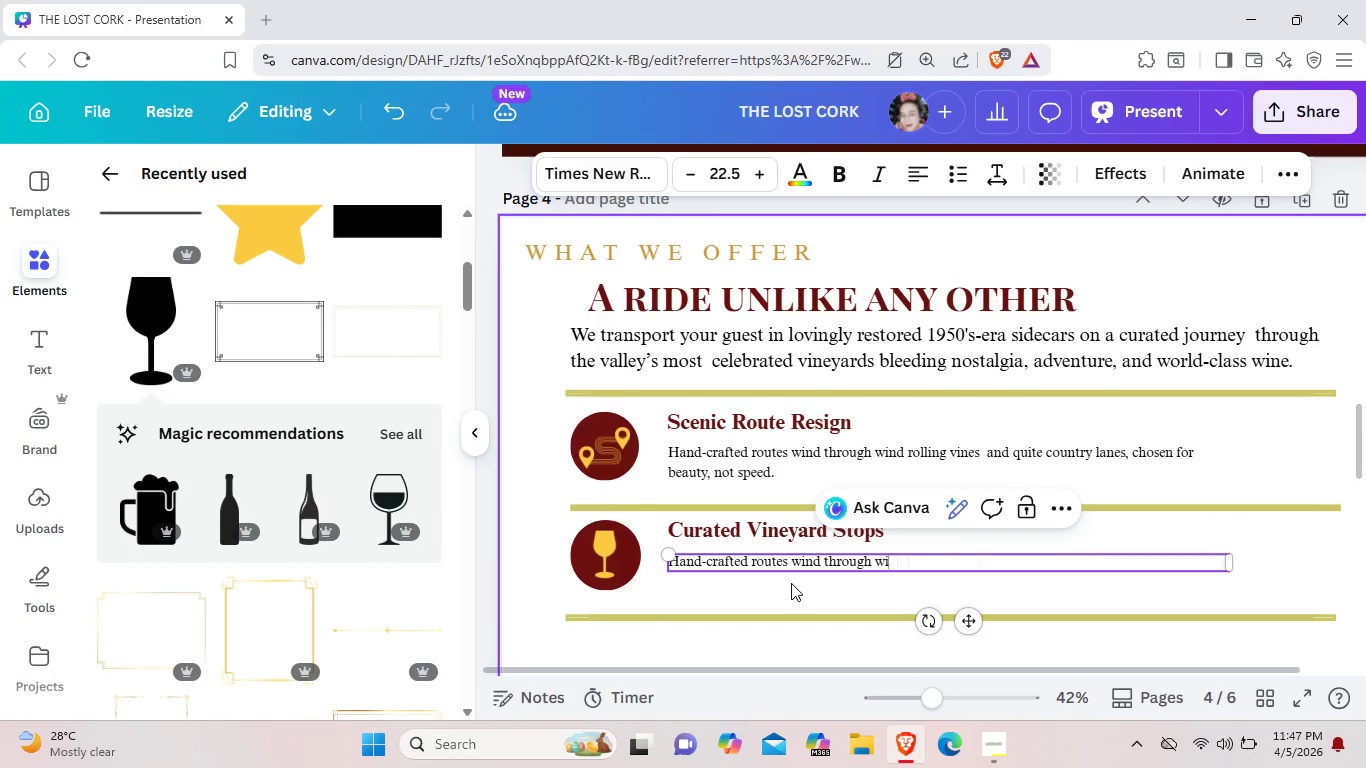 
key(Backspace)
 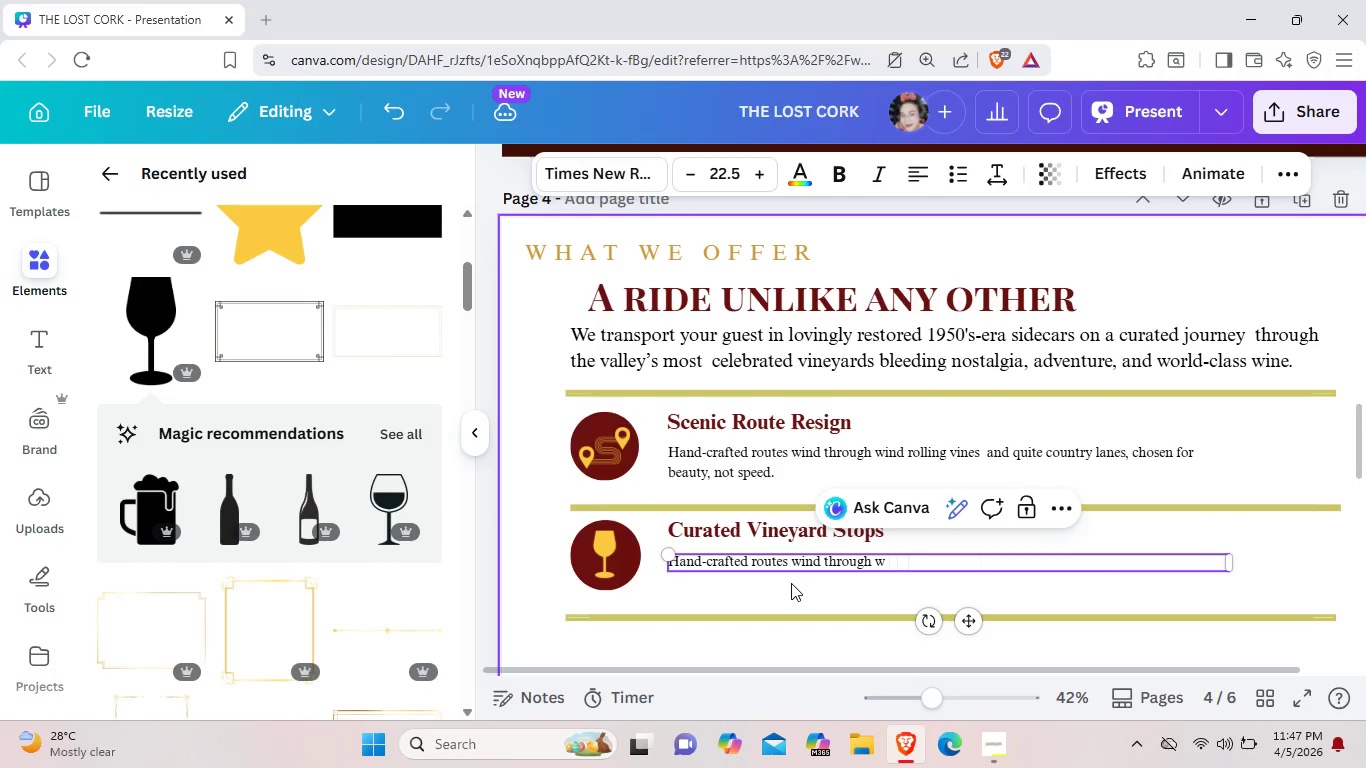 
key(Backspace)
 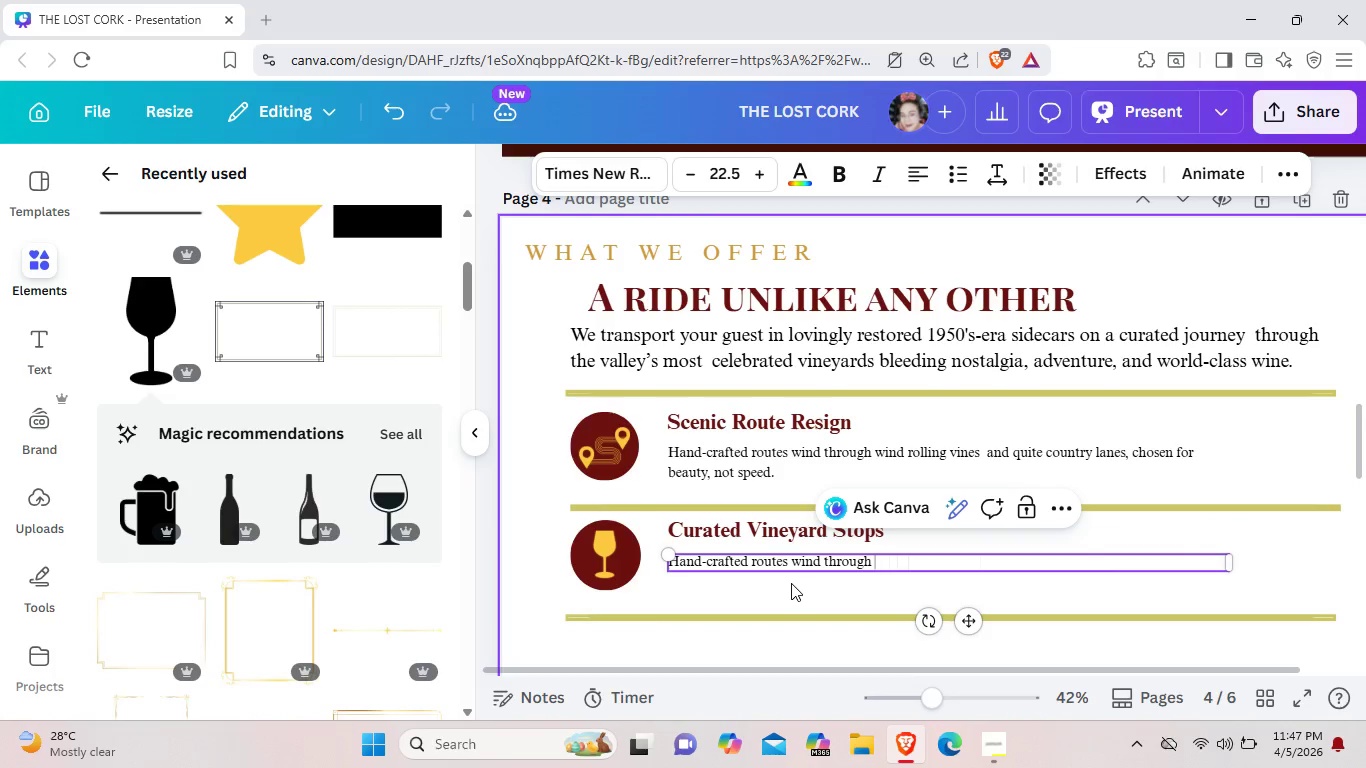 
key(Backspace)
 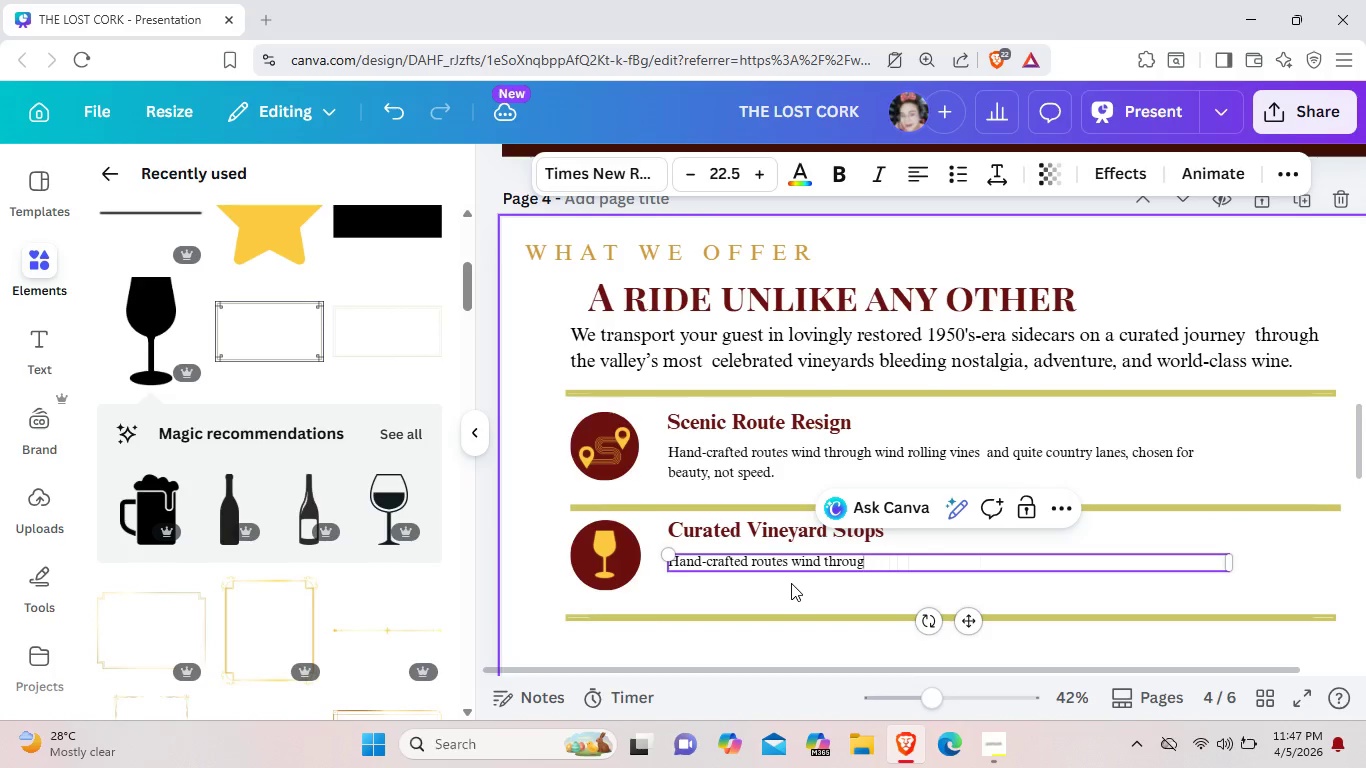 
key(Backspace)
 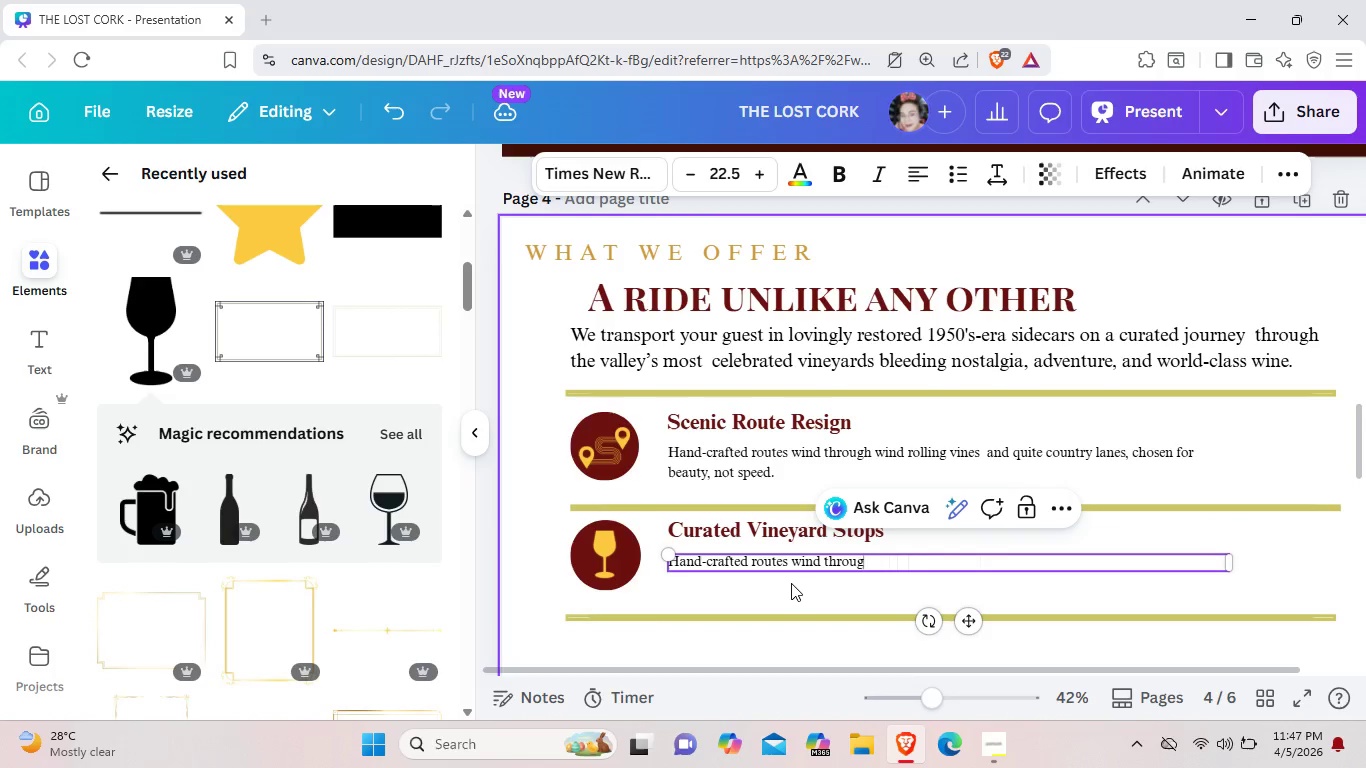 
key(Backspace)
 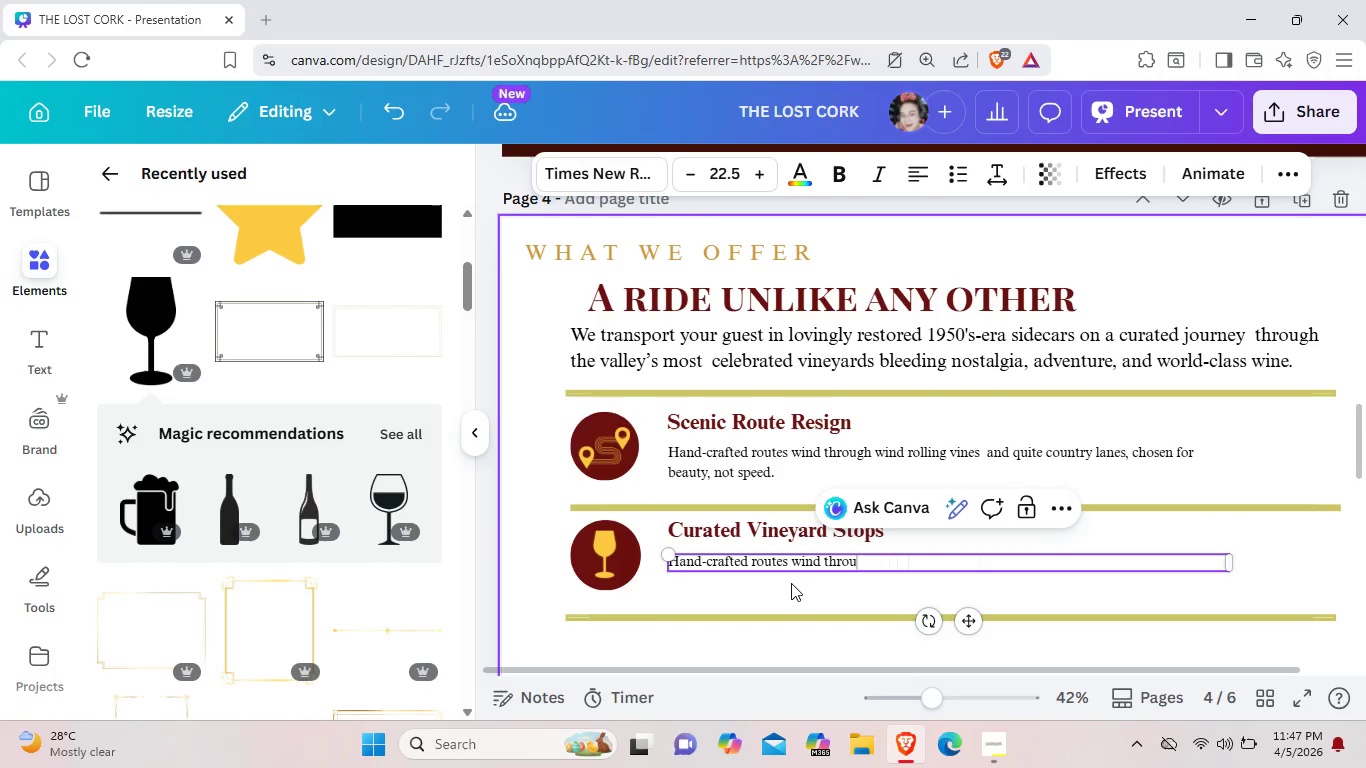 
key(Backspace)
 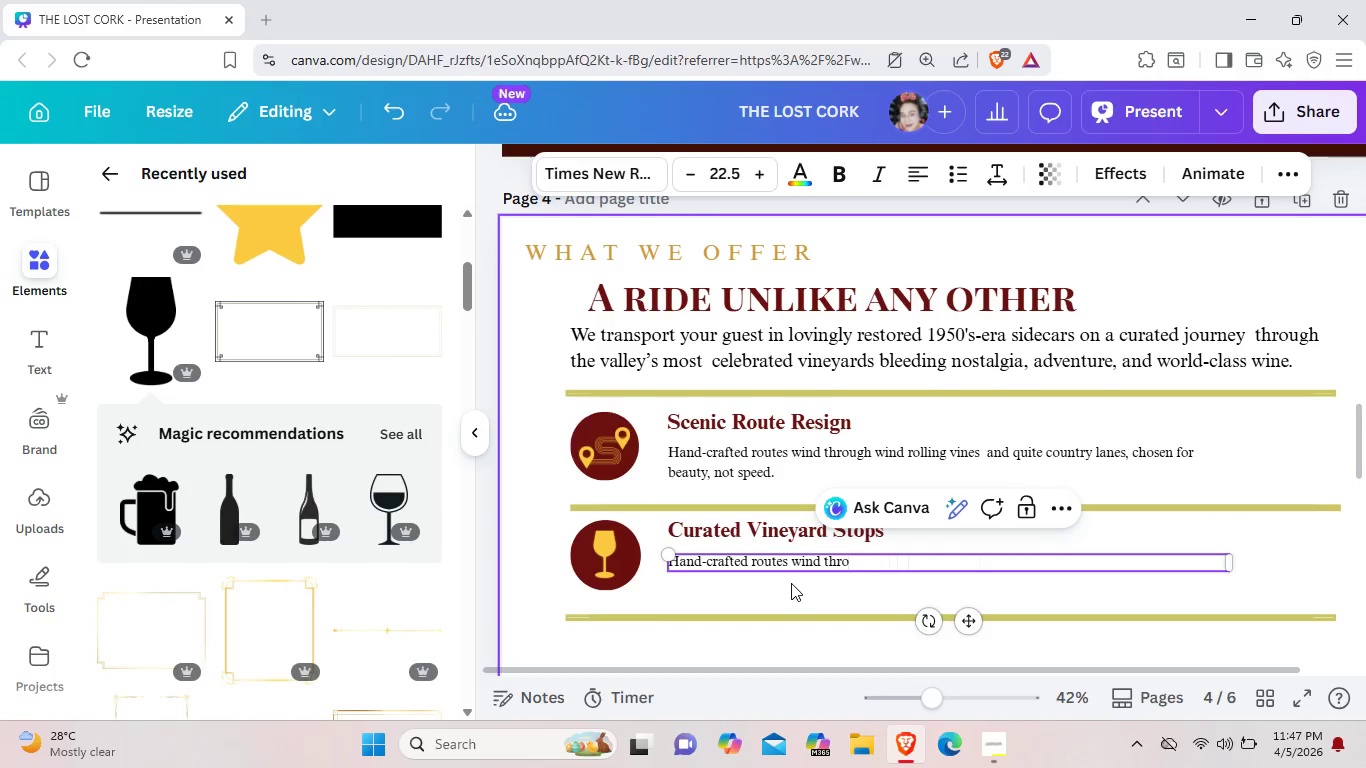 
key(Backspace)
 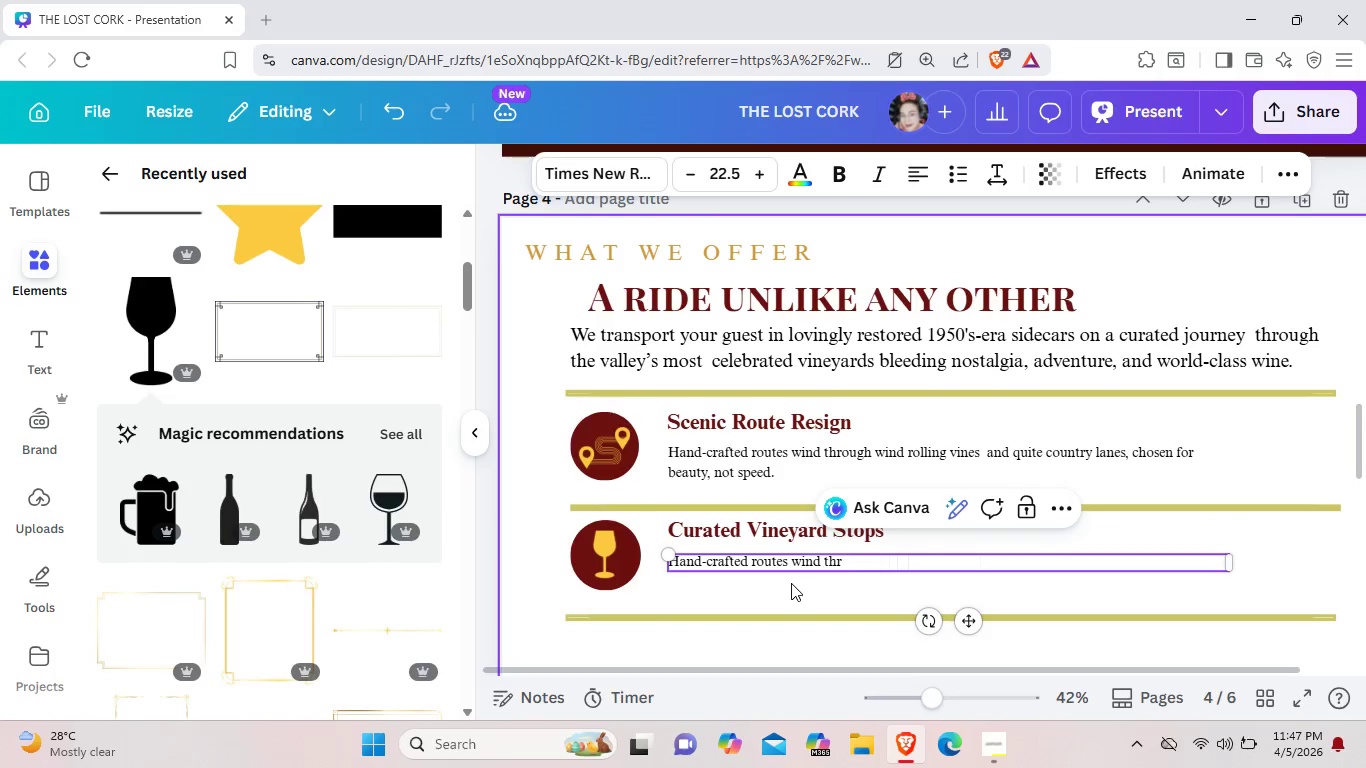 
key(Backspace)
 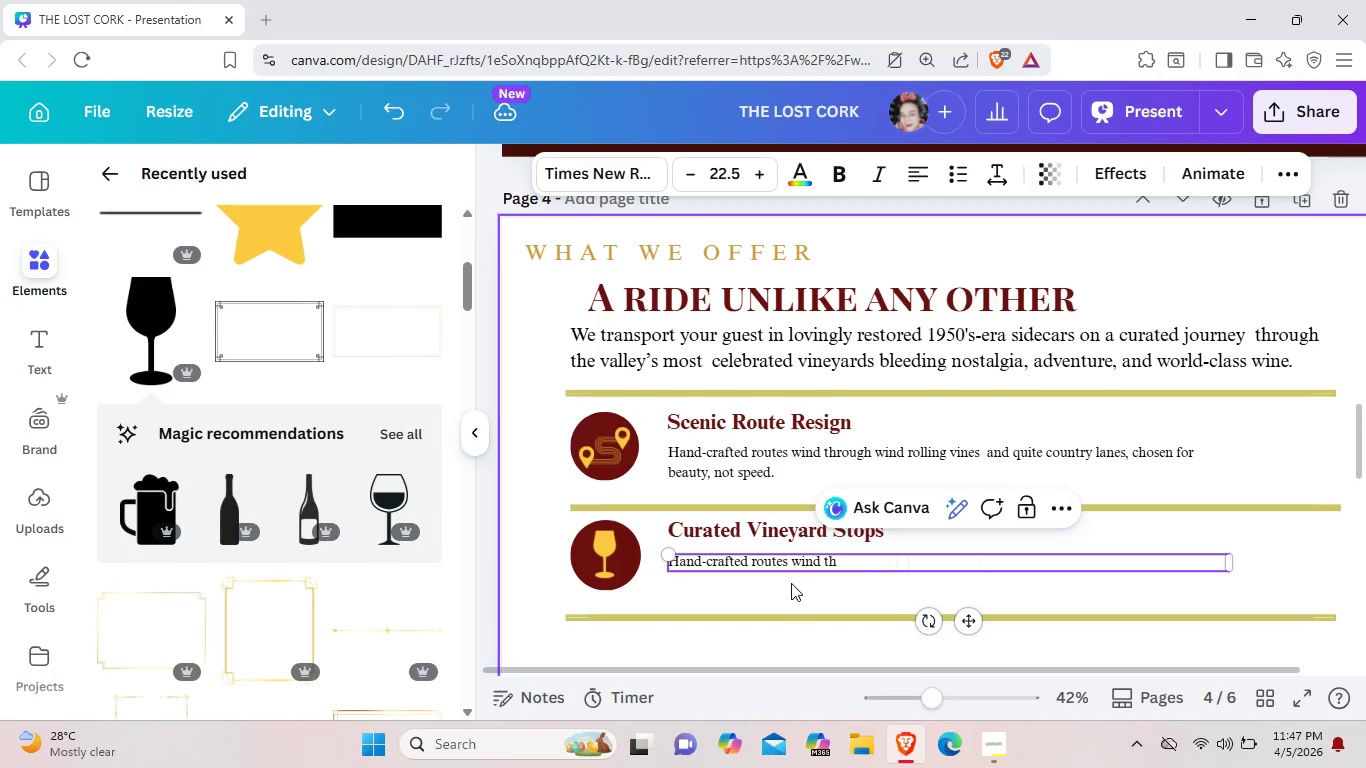 
key(Backspace)
 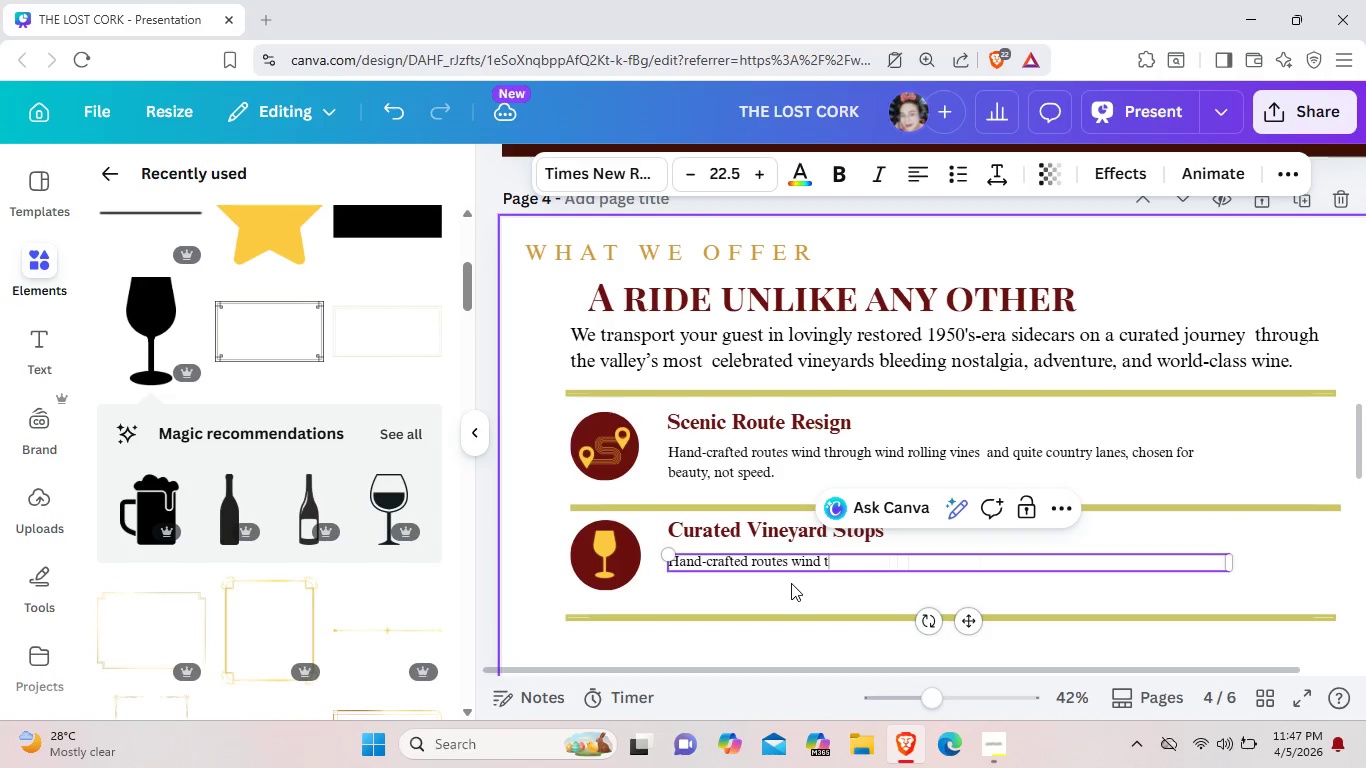 
key(Backspace)
 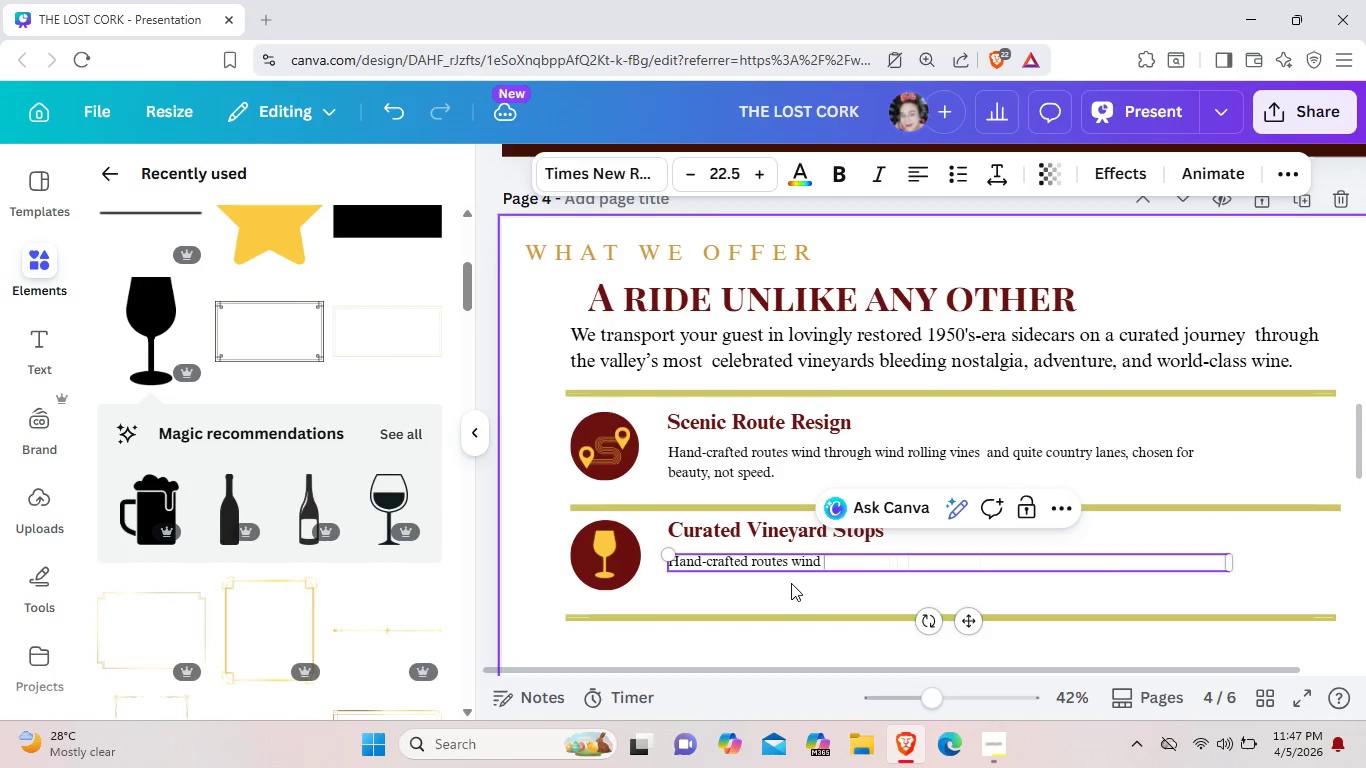 
key(Backspace)
 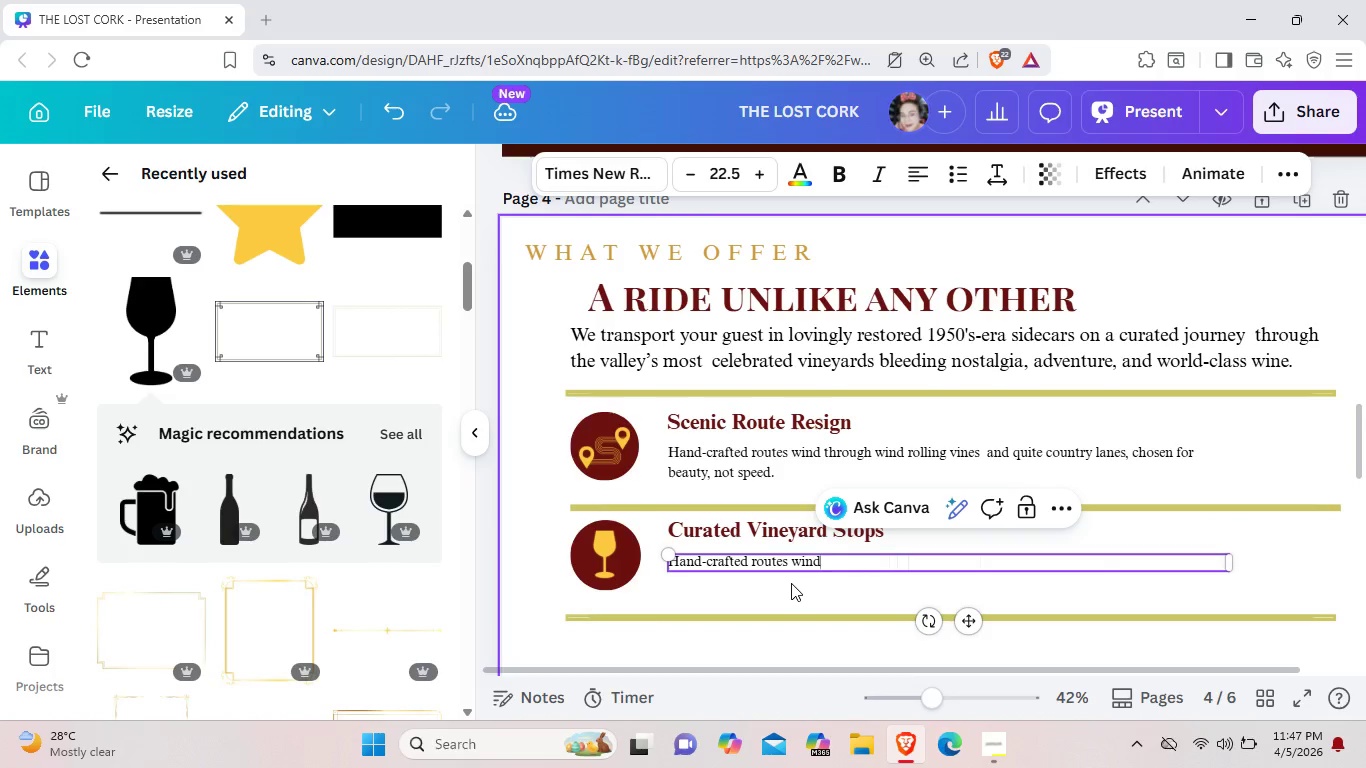 
key(Backspace)
 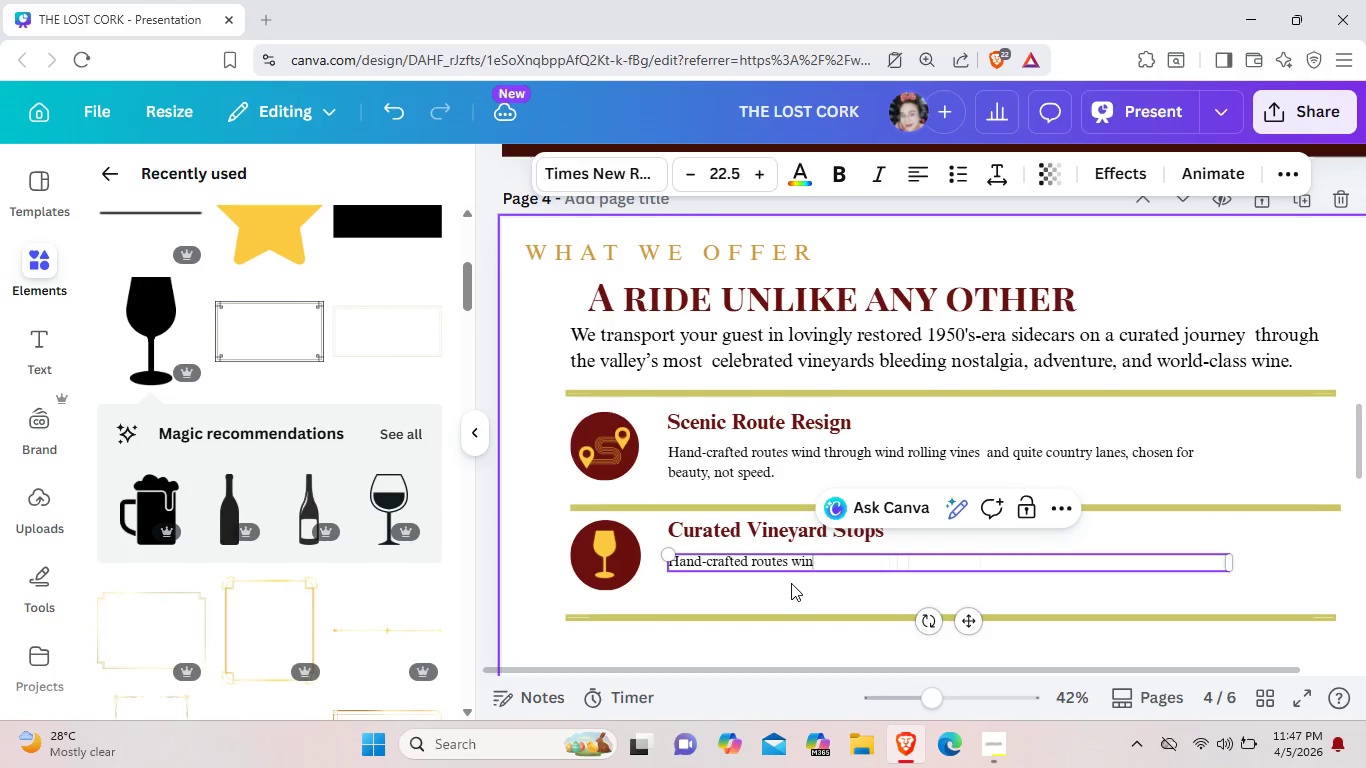 
key(Backspace)
 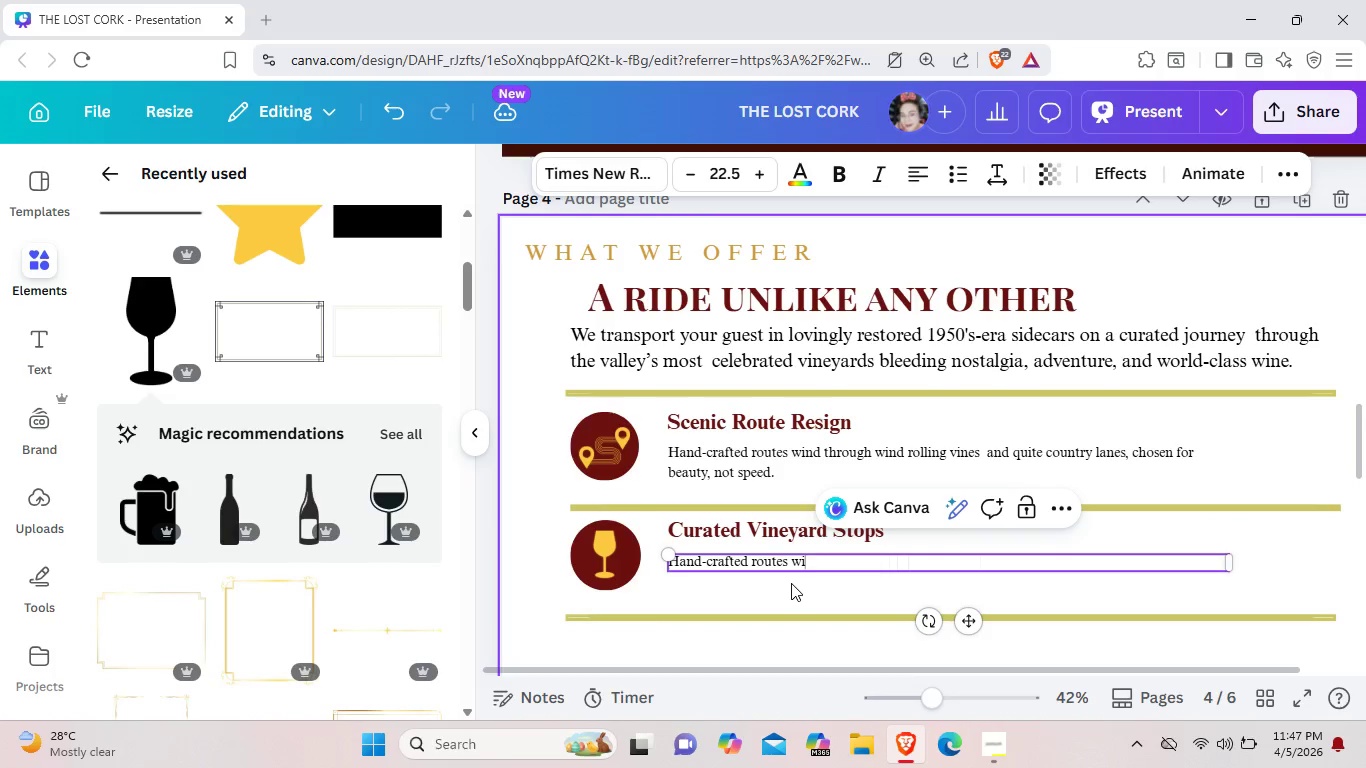 
key(Backspace)
 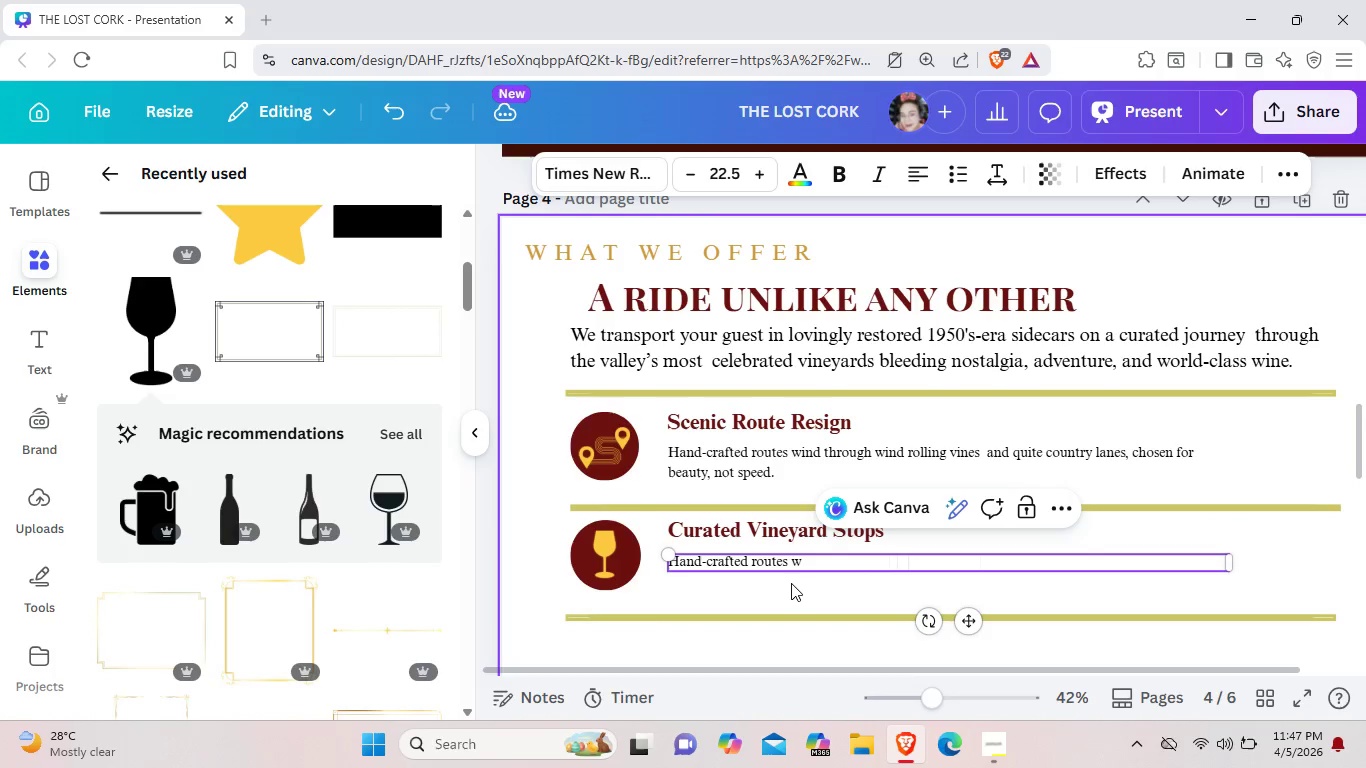 
key(Backspace)
 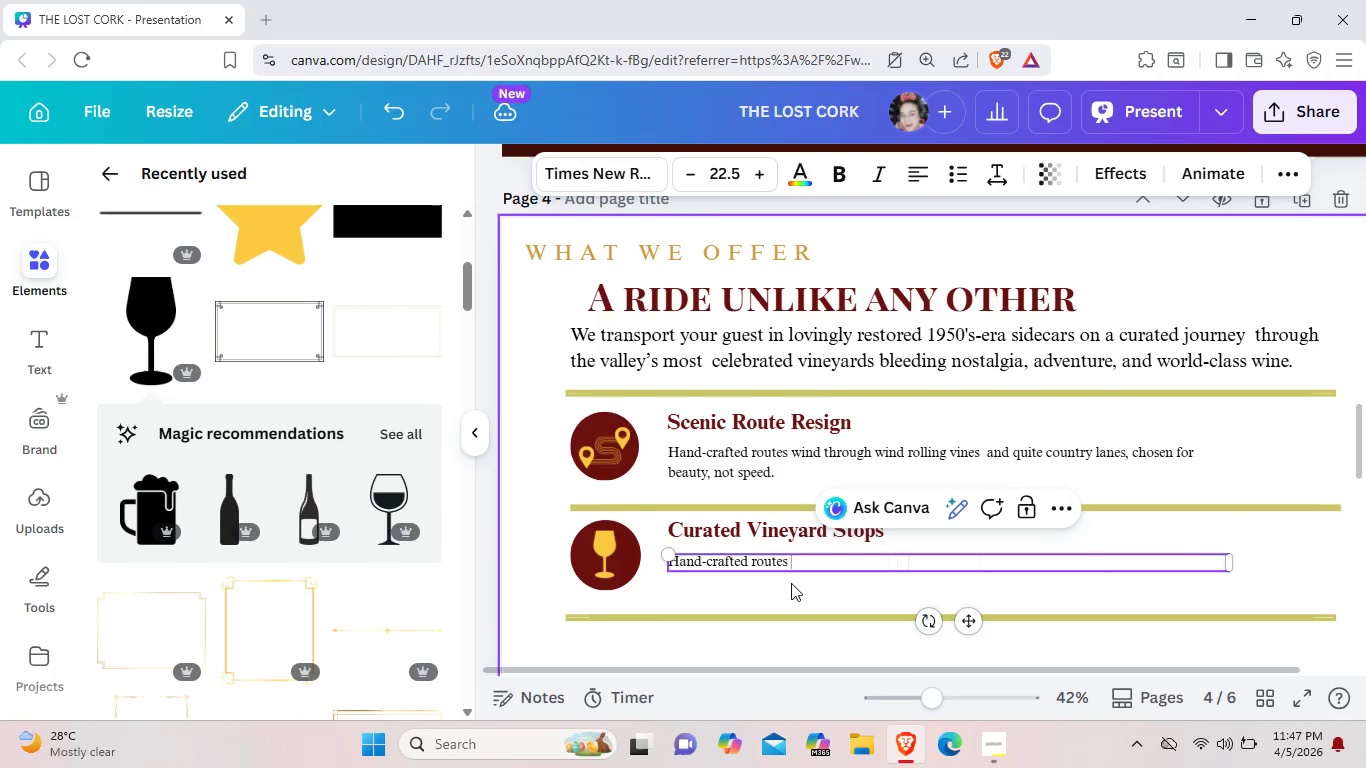 
key(Backspace)
 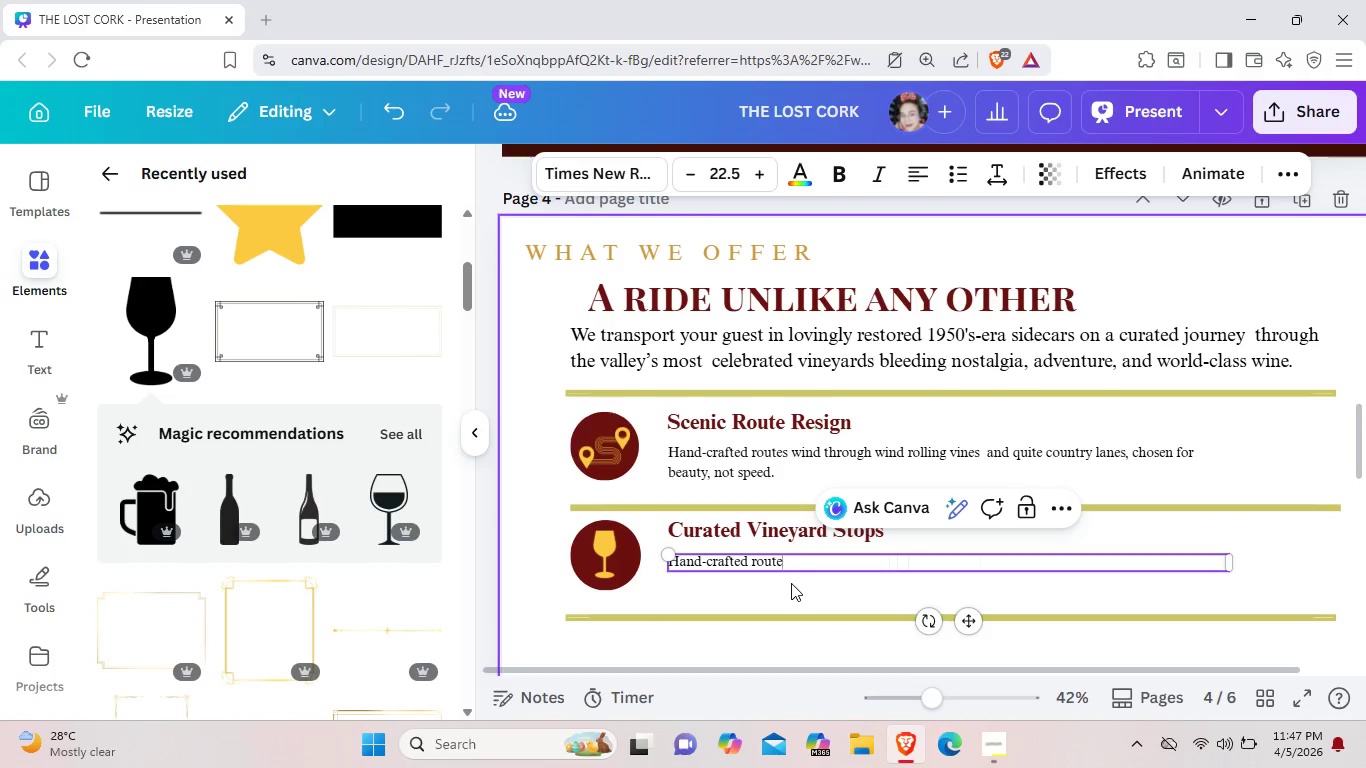 
key(Backspace)
 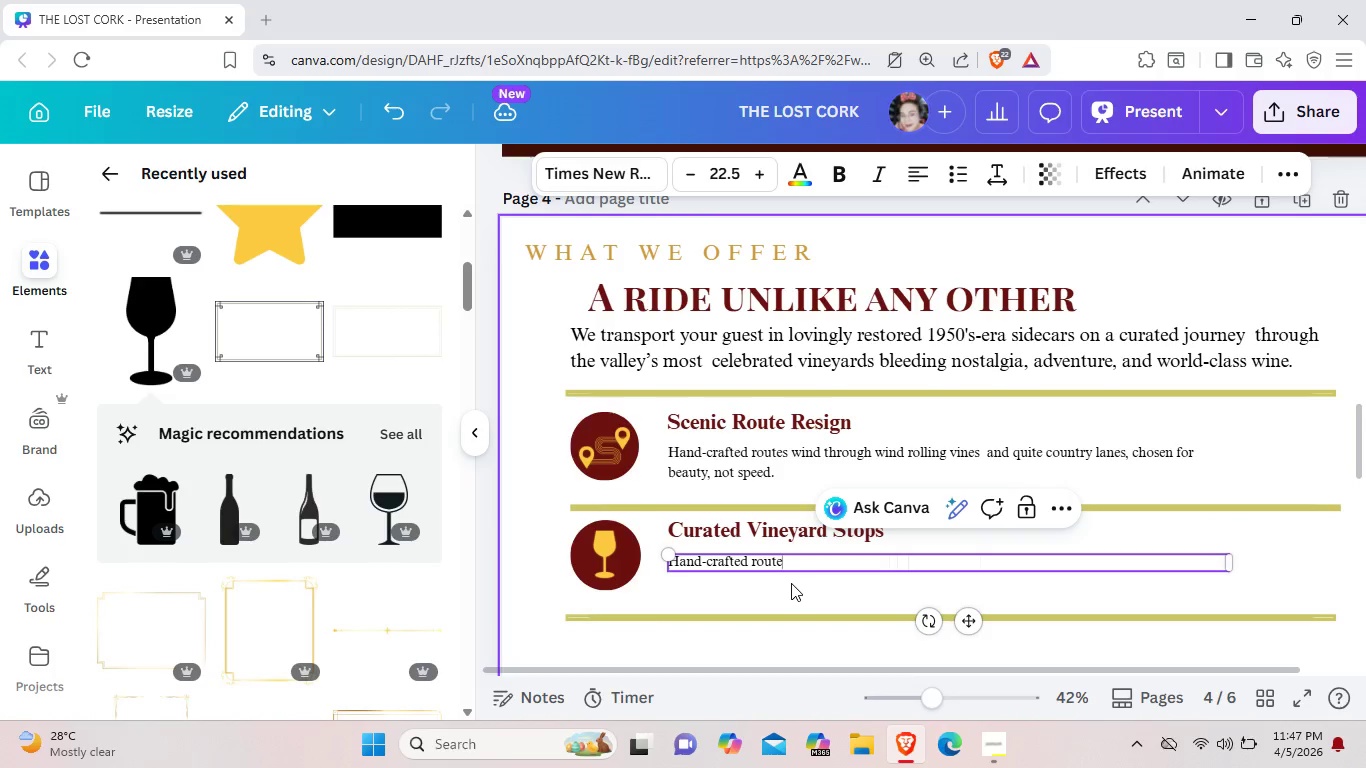 
key(Backspace)
 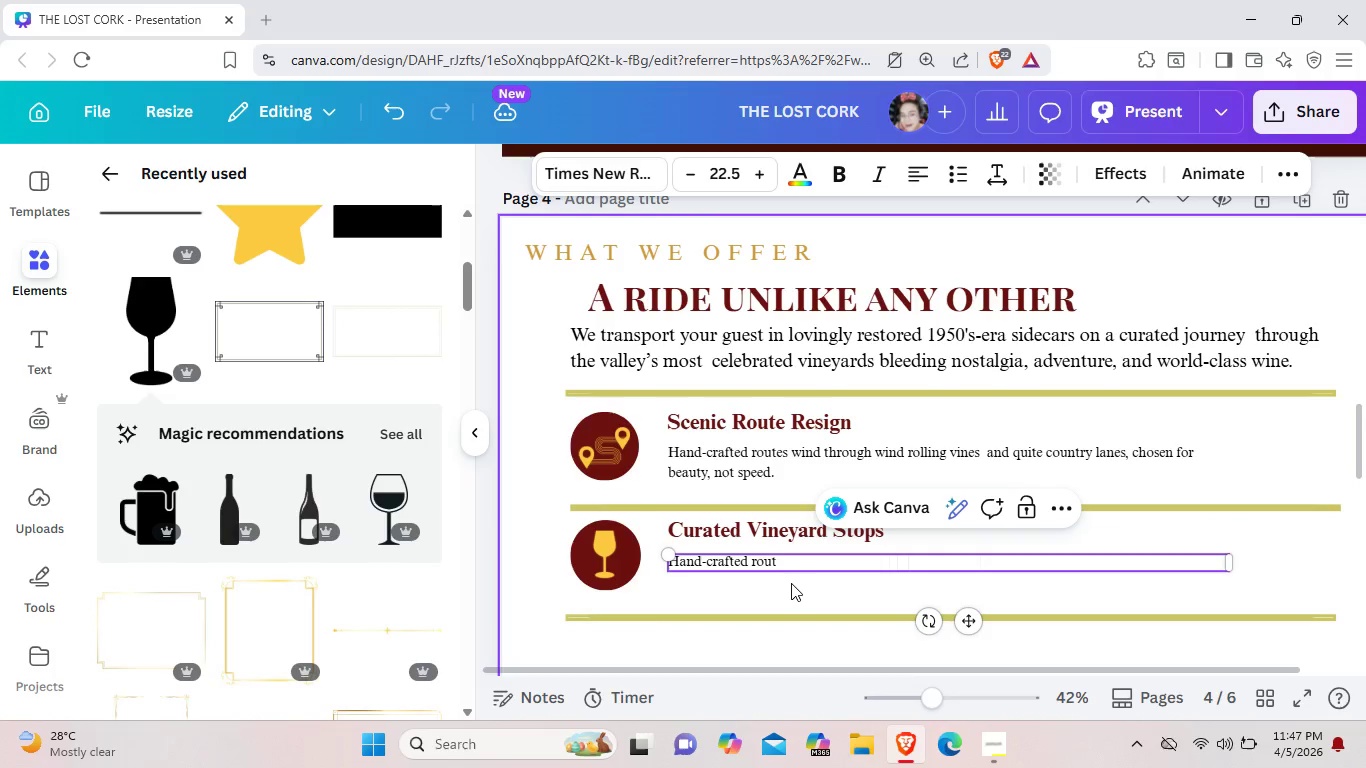 
key(Backspace)
 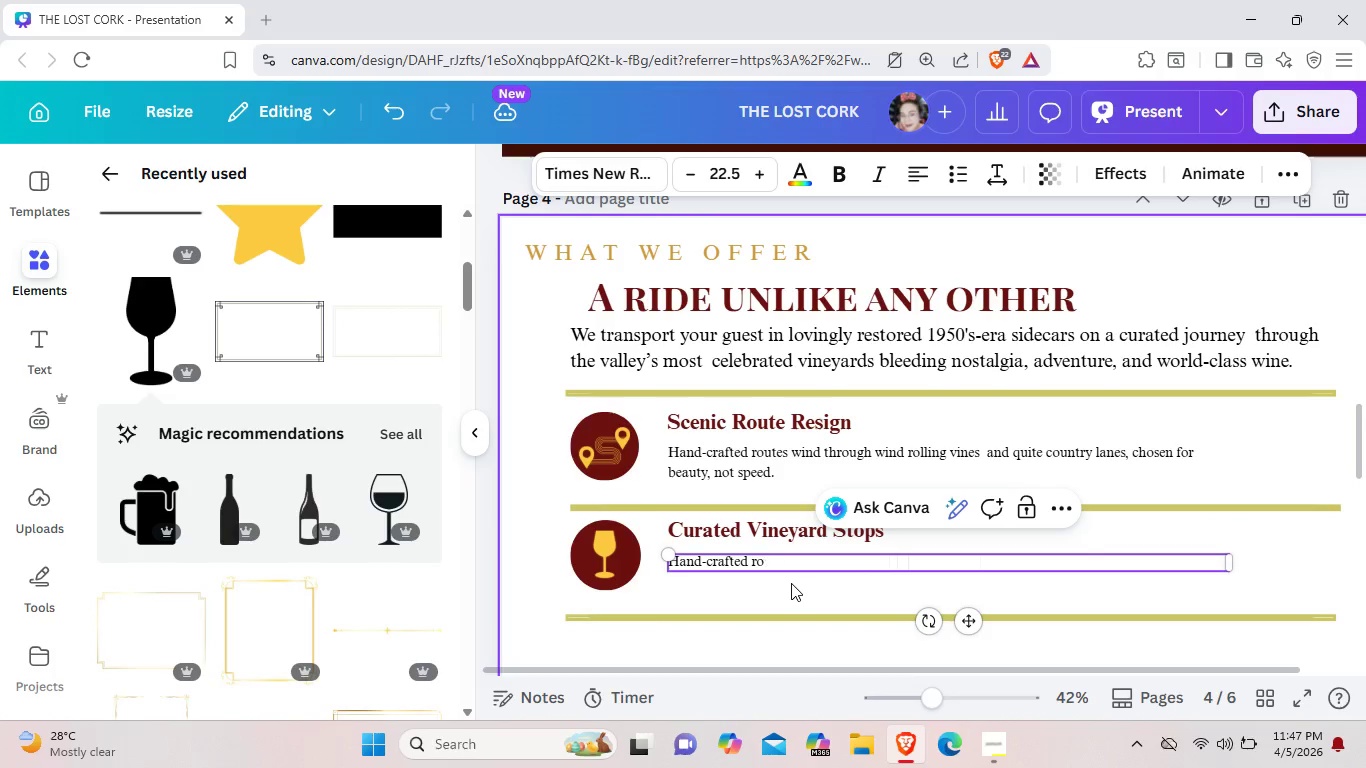 
key(Backspace)
 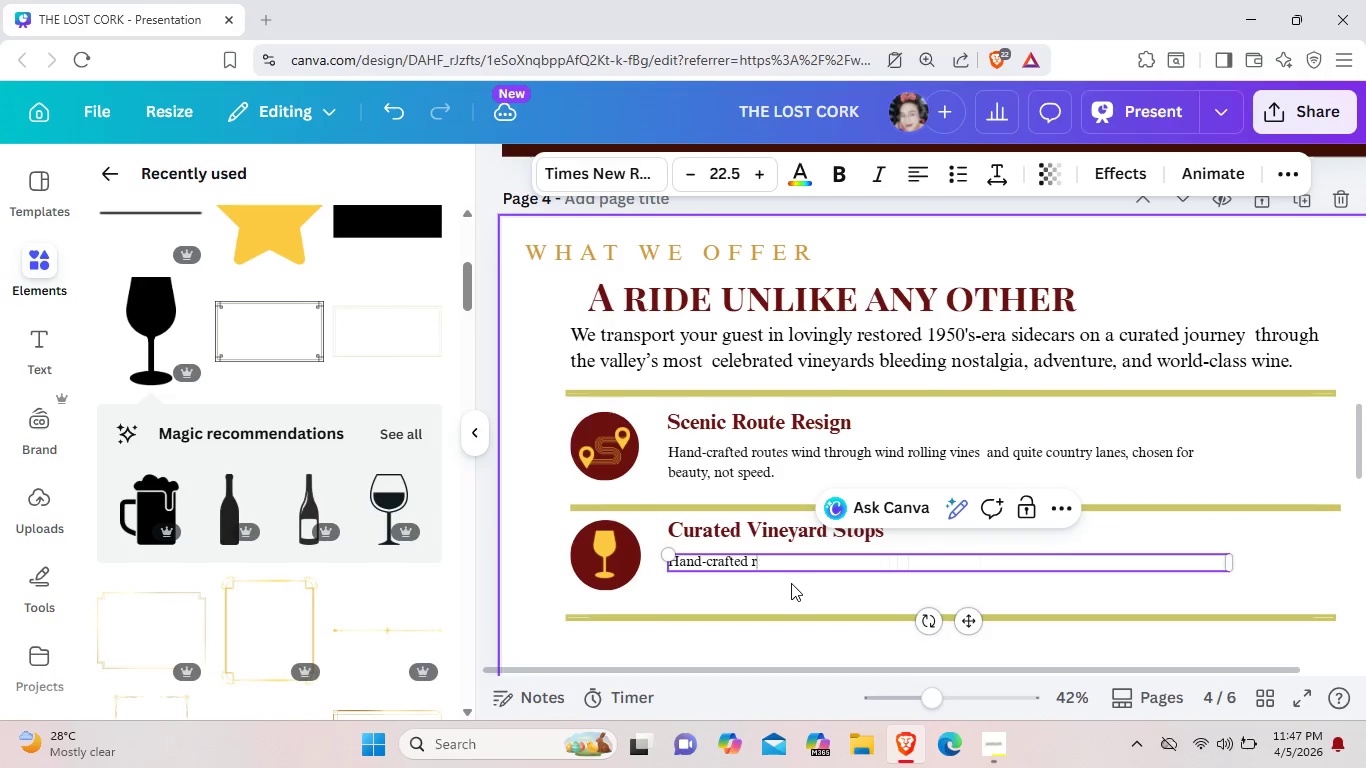 
key(Backspace)
 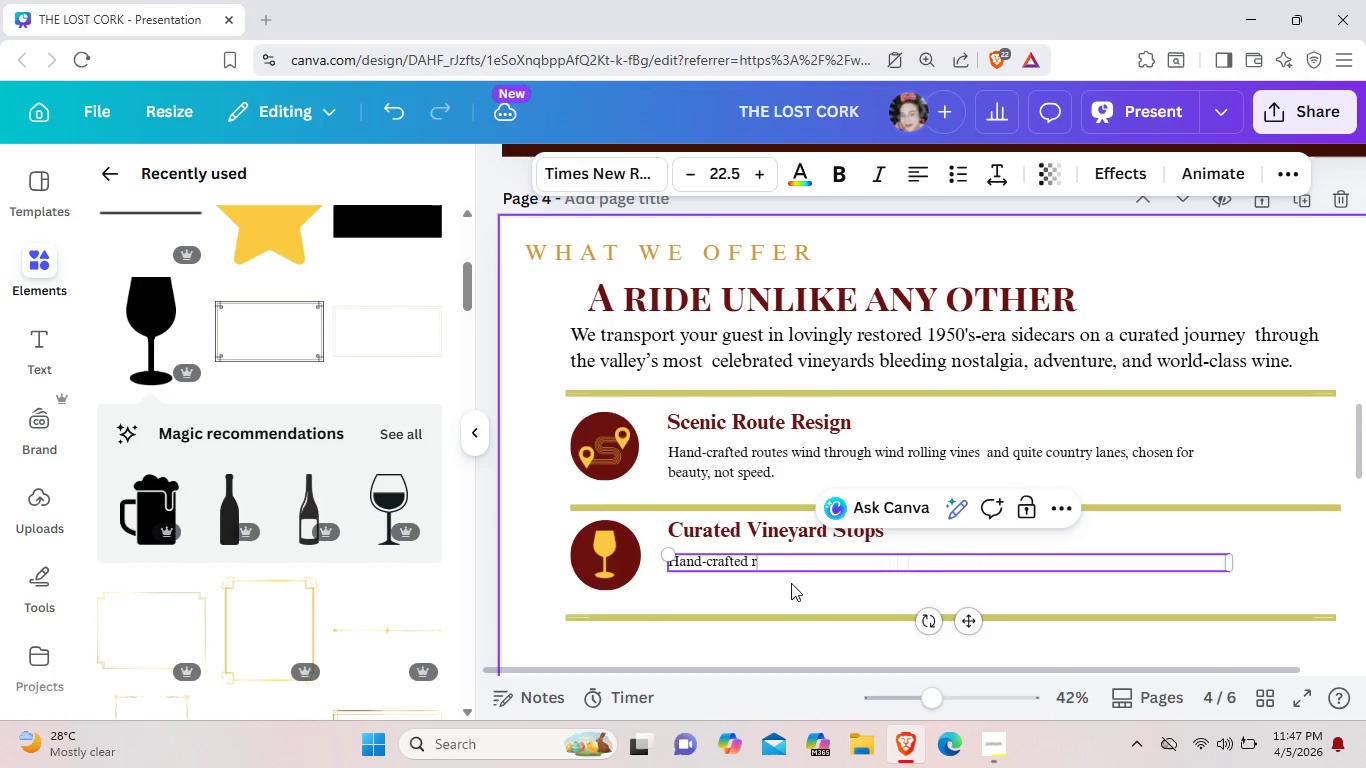 
key(Backspace)
 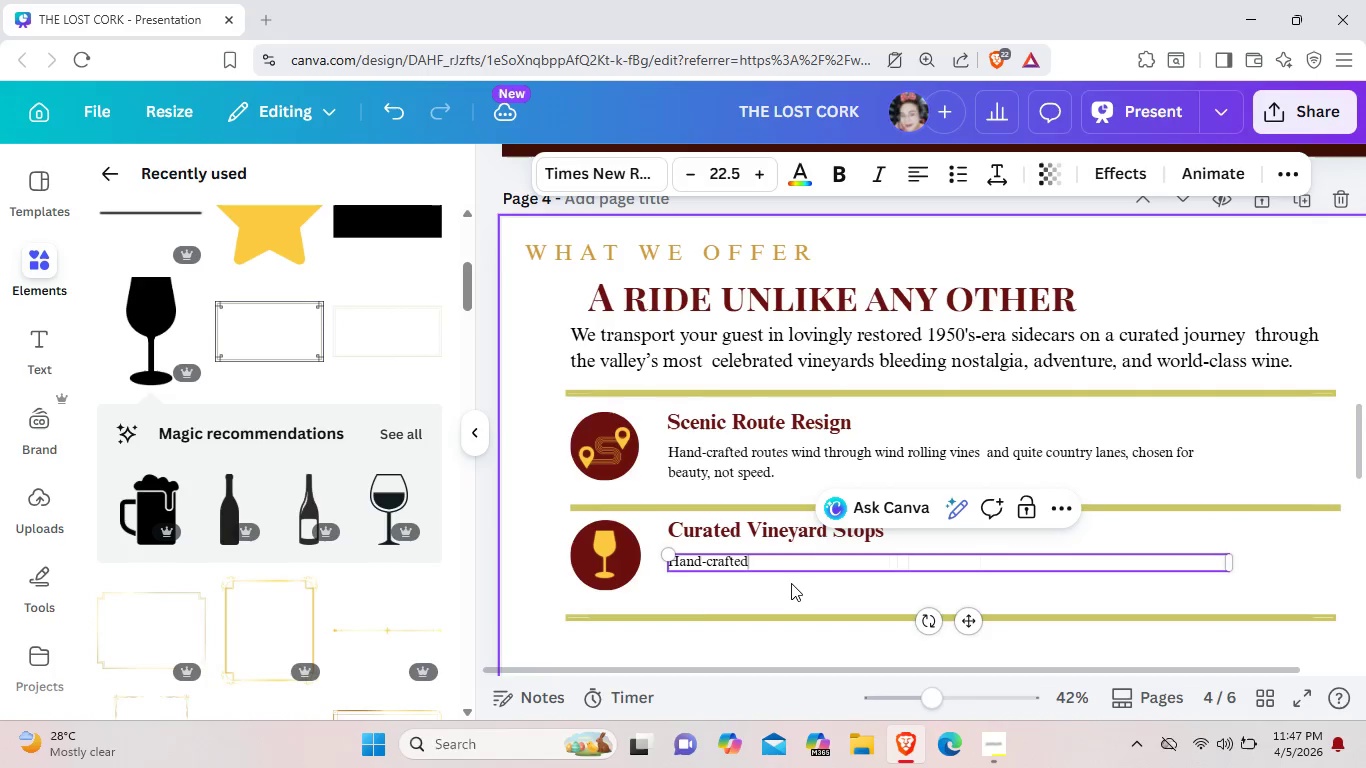 
key(Backspace)
 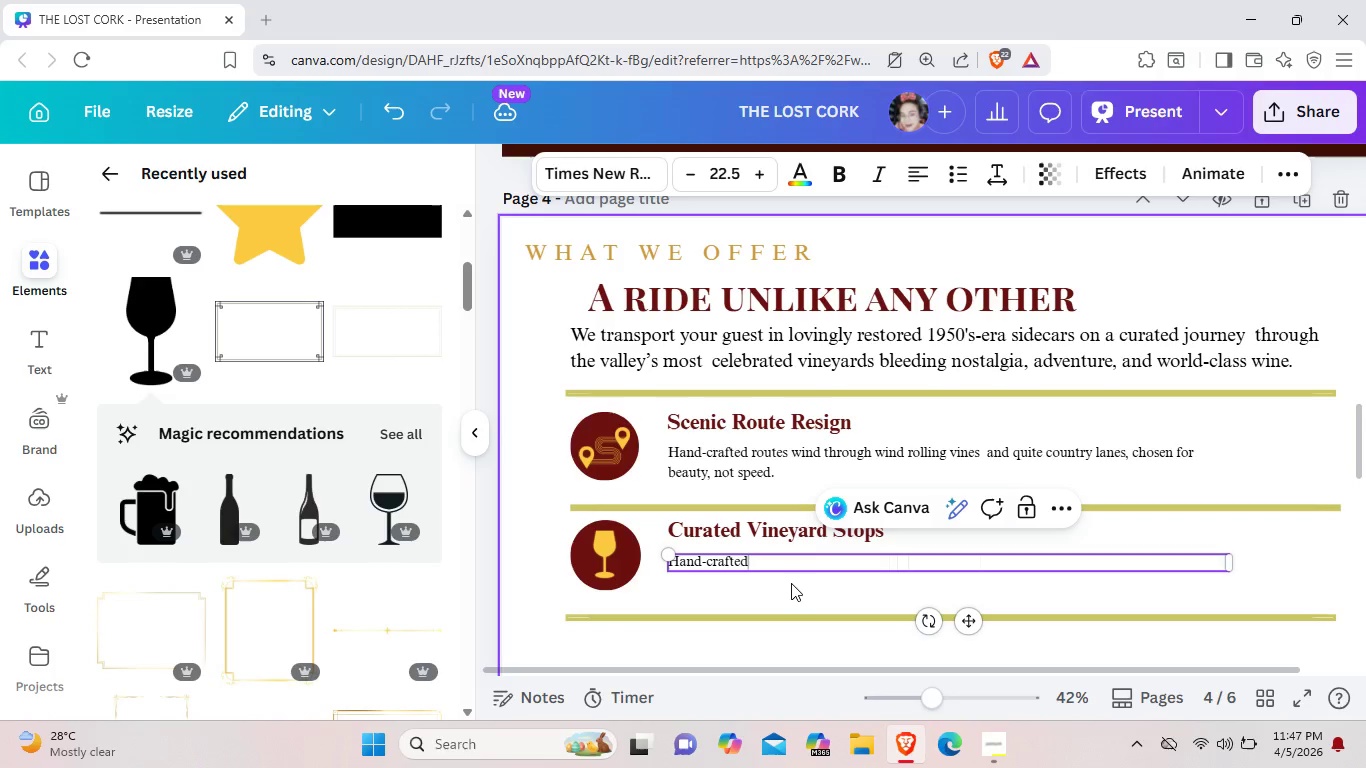 
key(Backspace)
 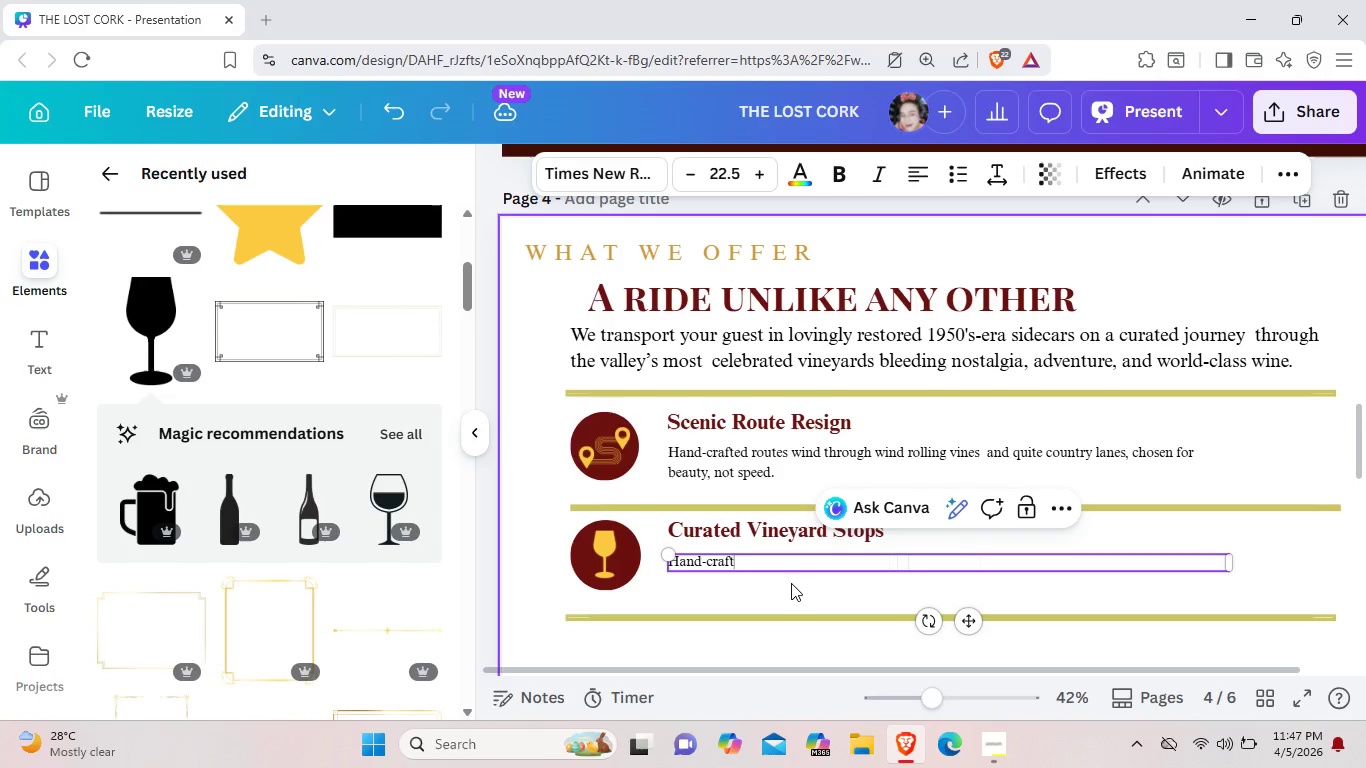 
key(Backspace)
 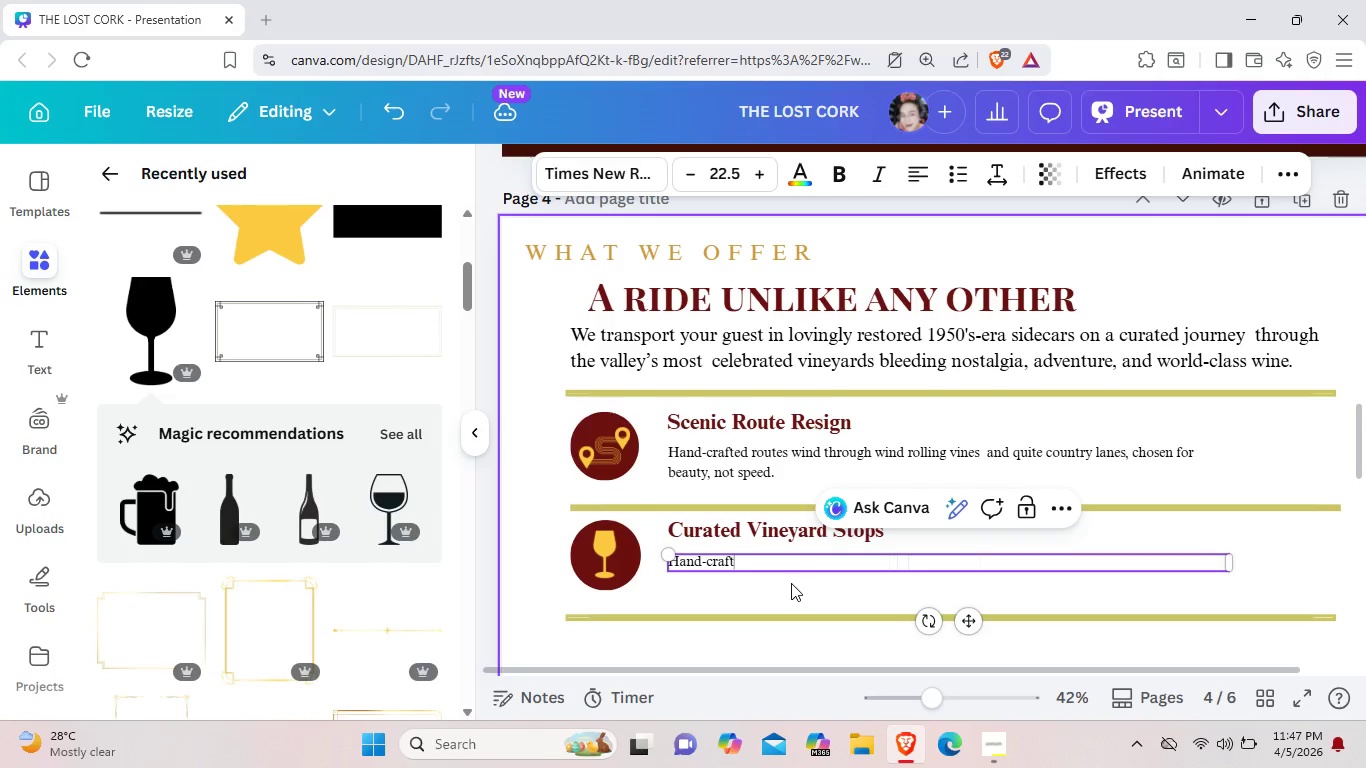 
key(Backspace)
 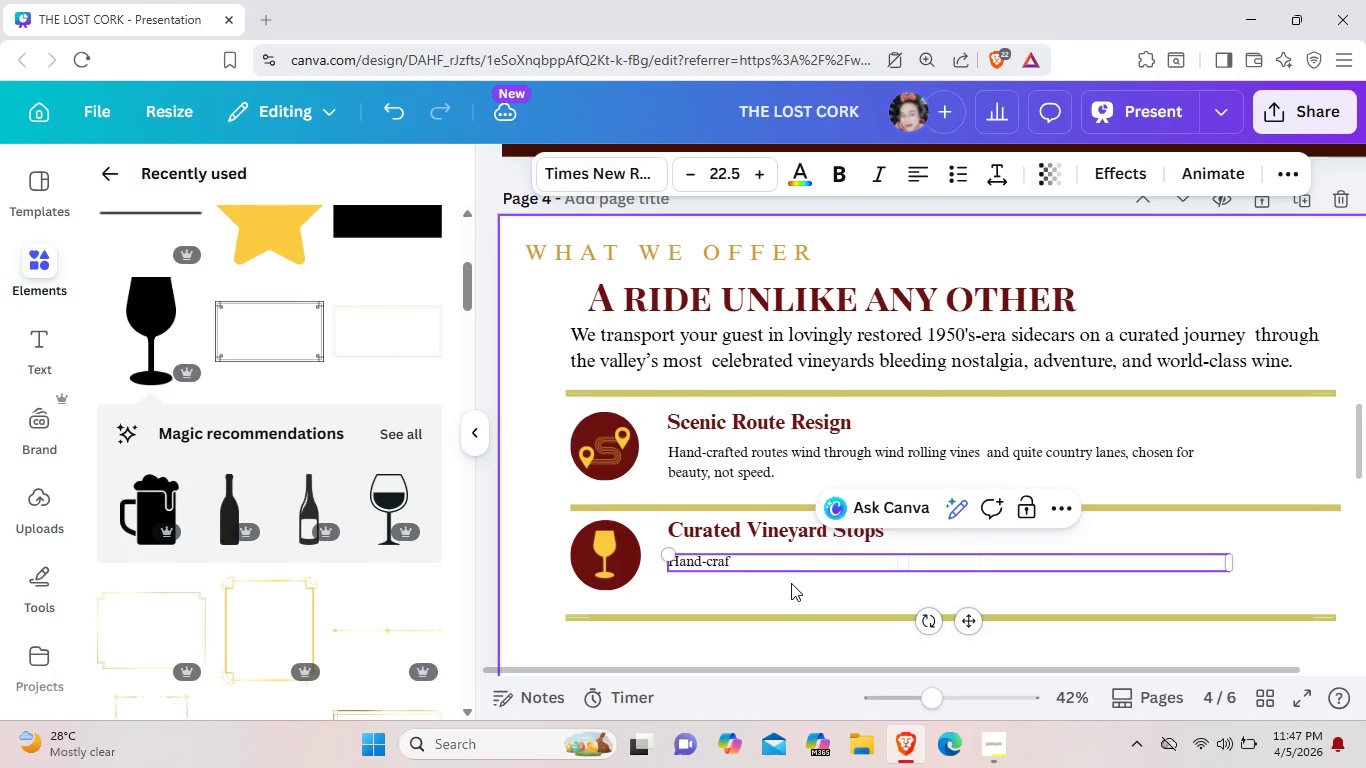 
key(Backspace)
 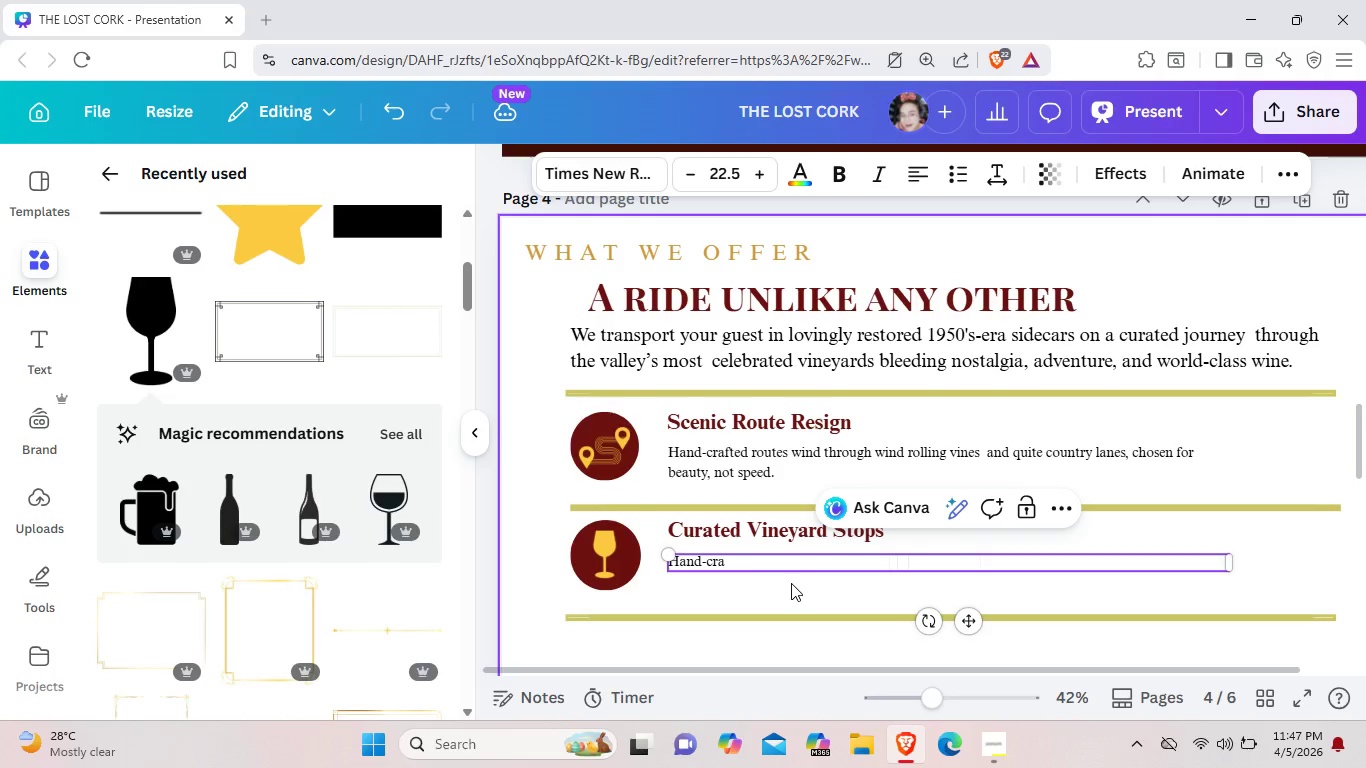 
key(Backspace)
 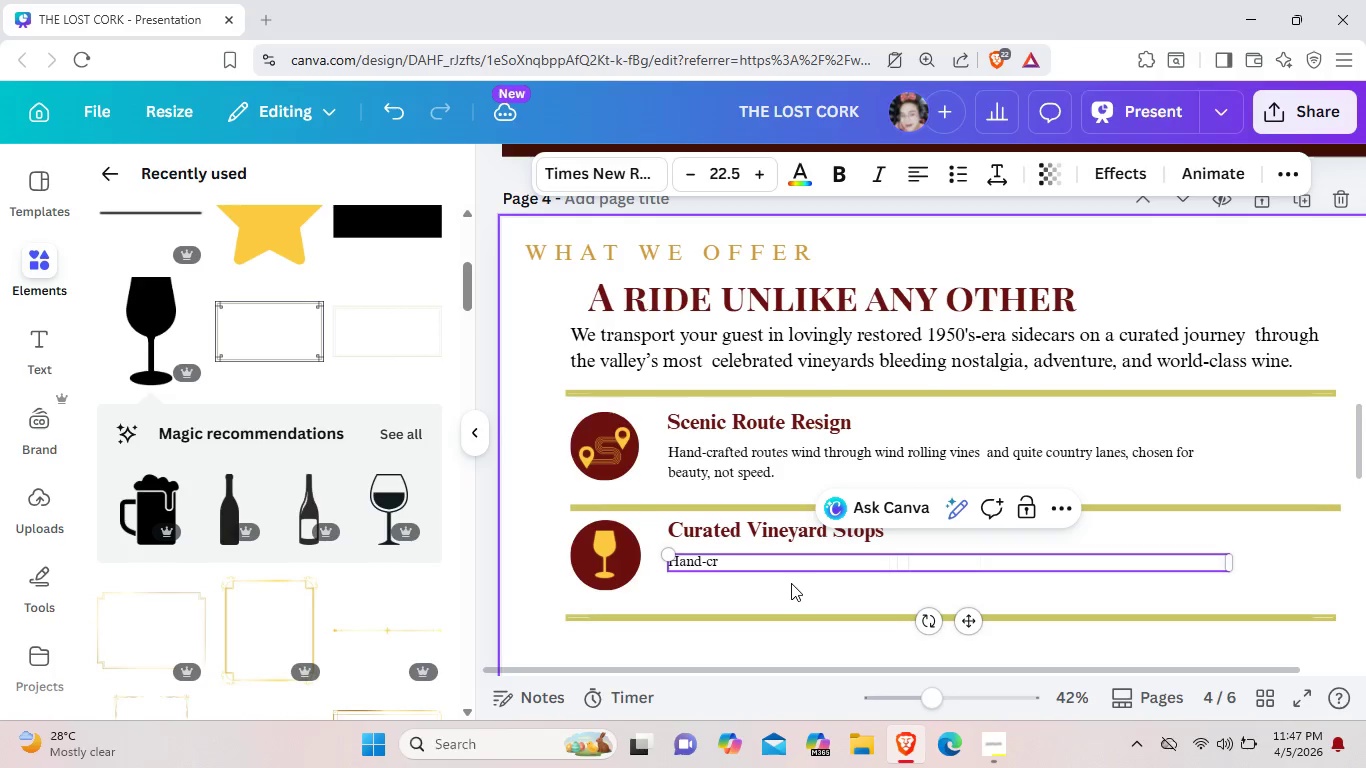 
key(Backspace)
 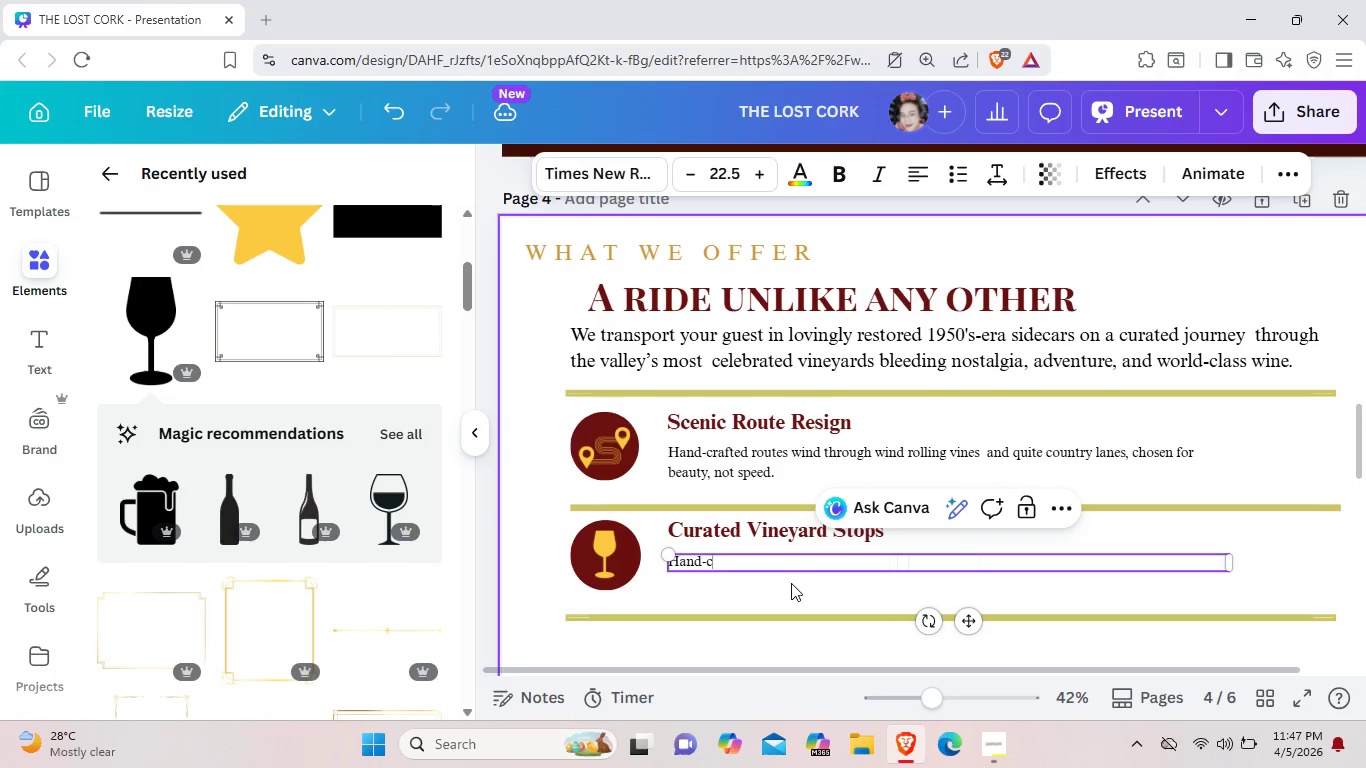 
key(Backspace)
 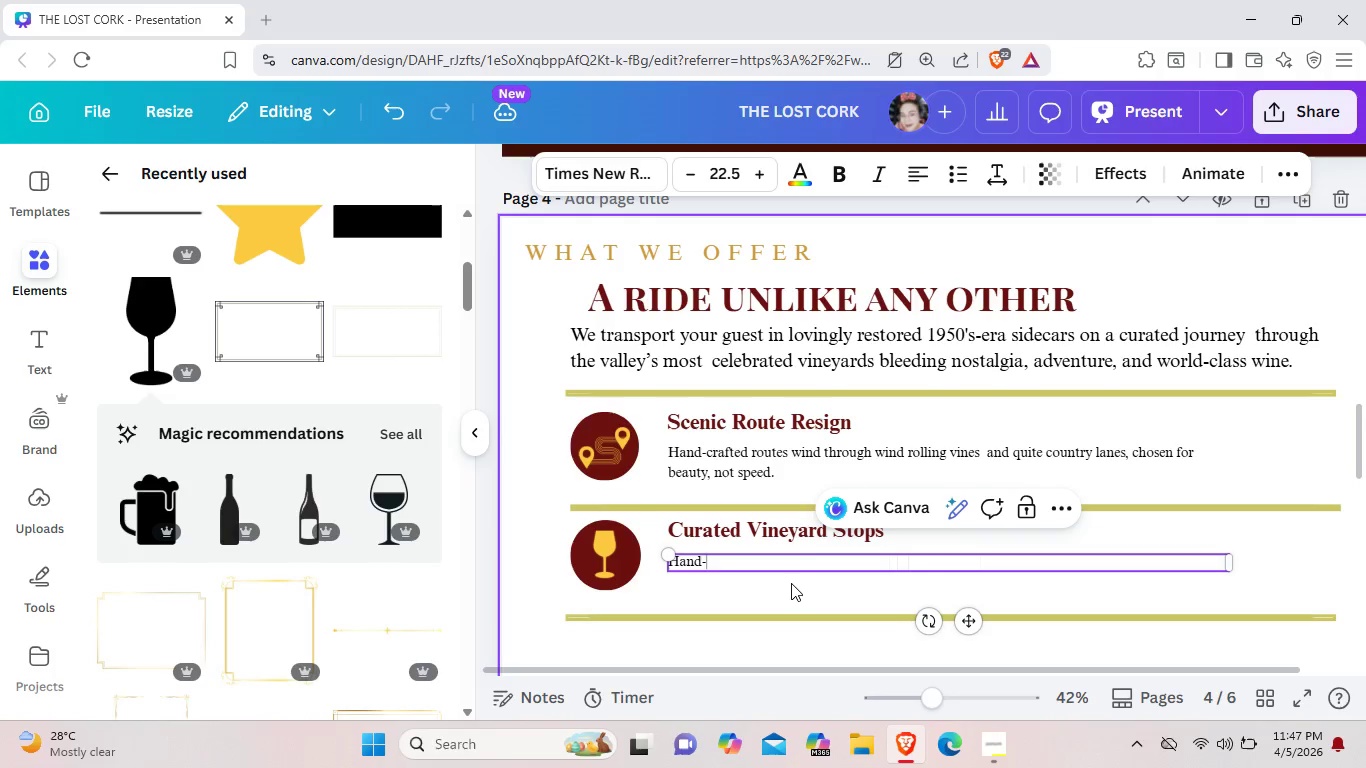 
key(Backspace)
 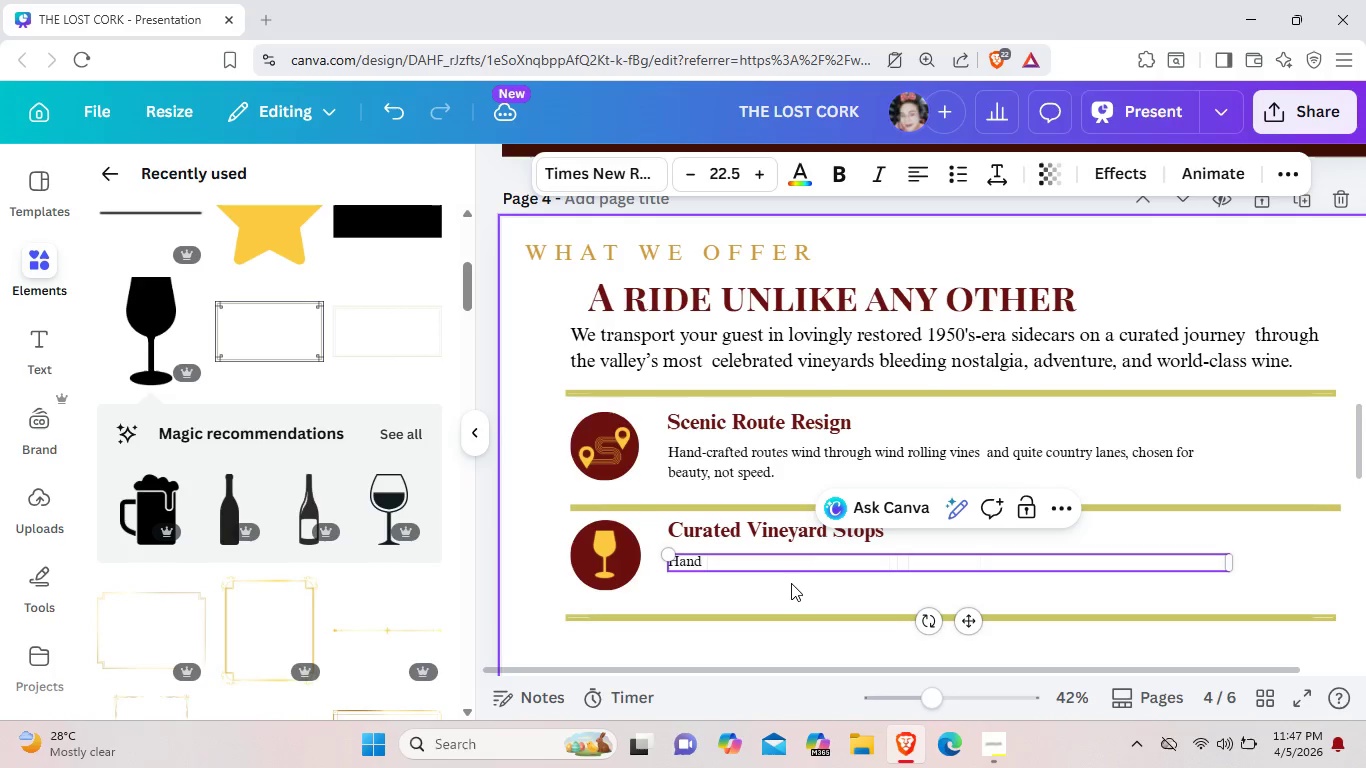 
key(Backspace)
 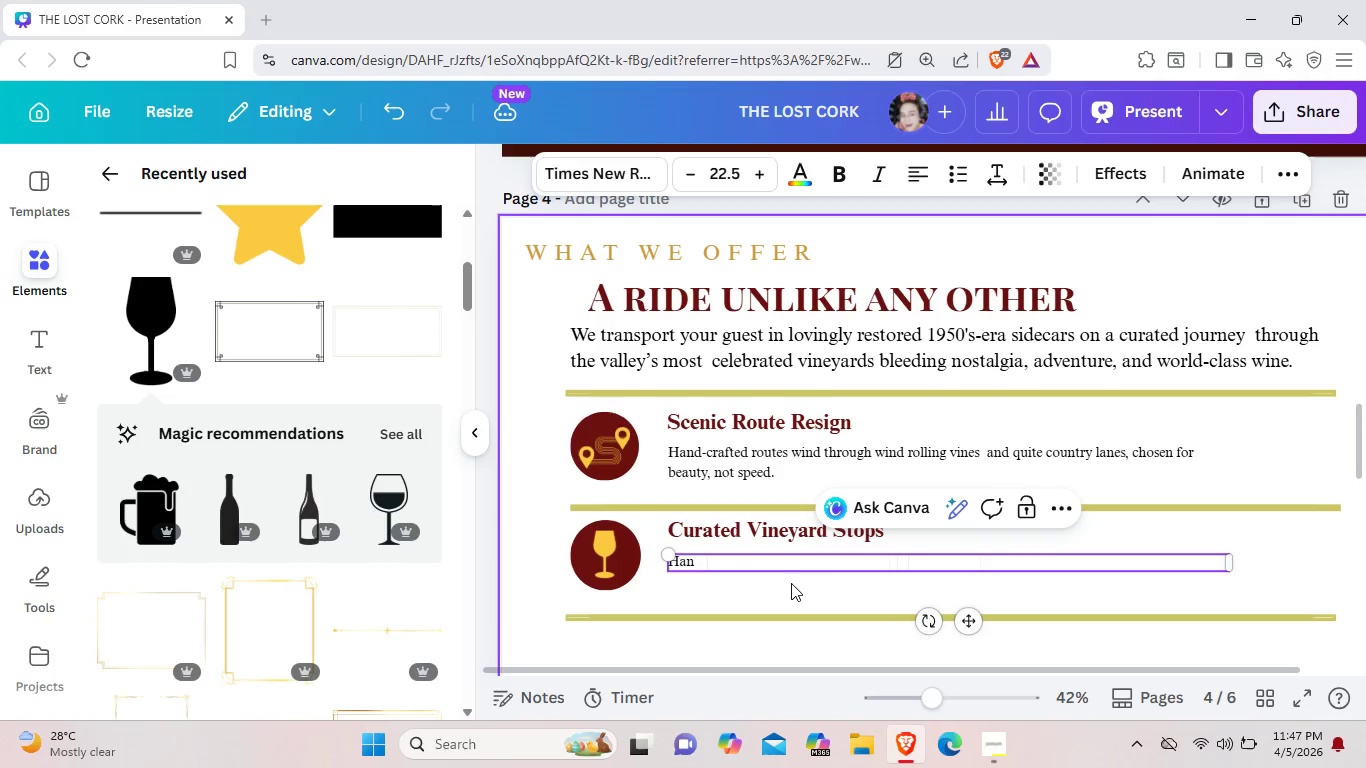 
key(Backspace)
 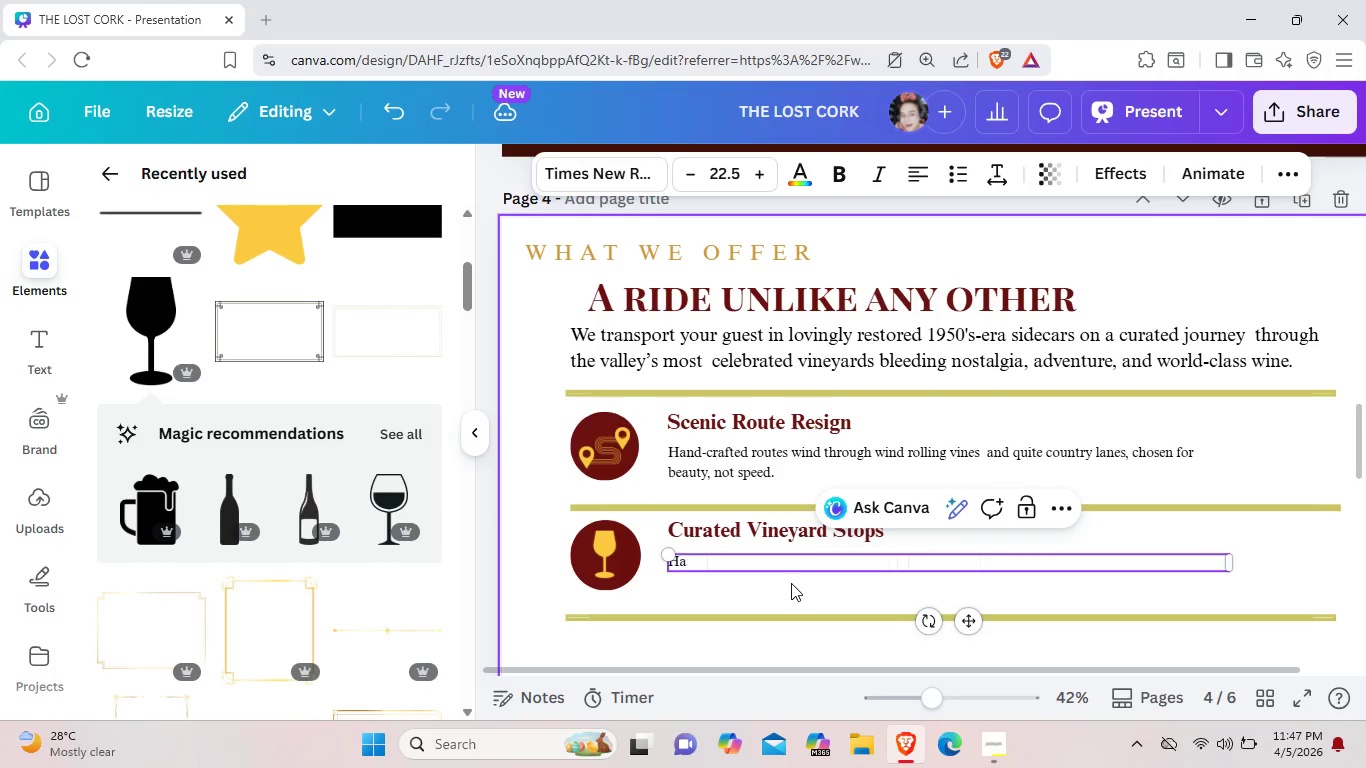 
key(Backspace)
 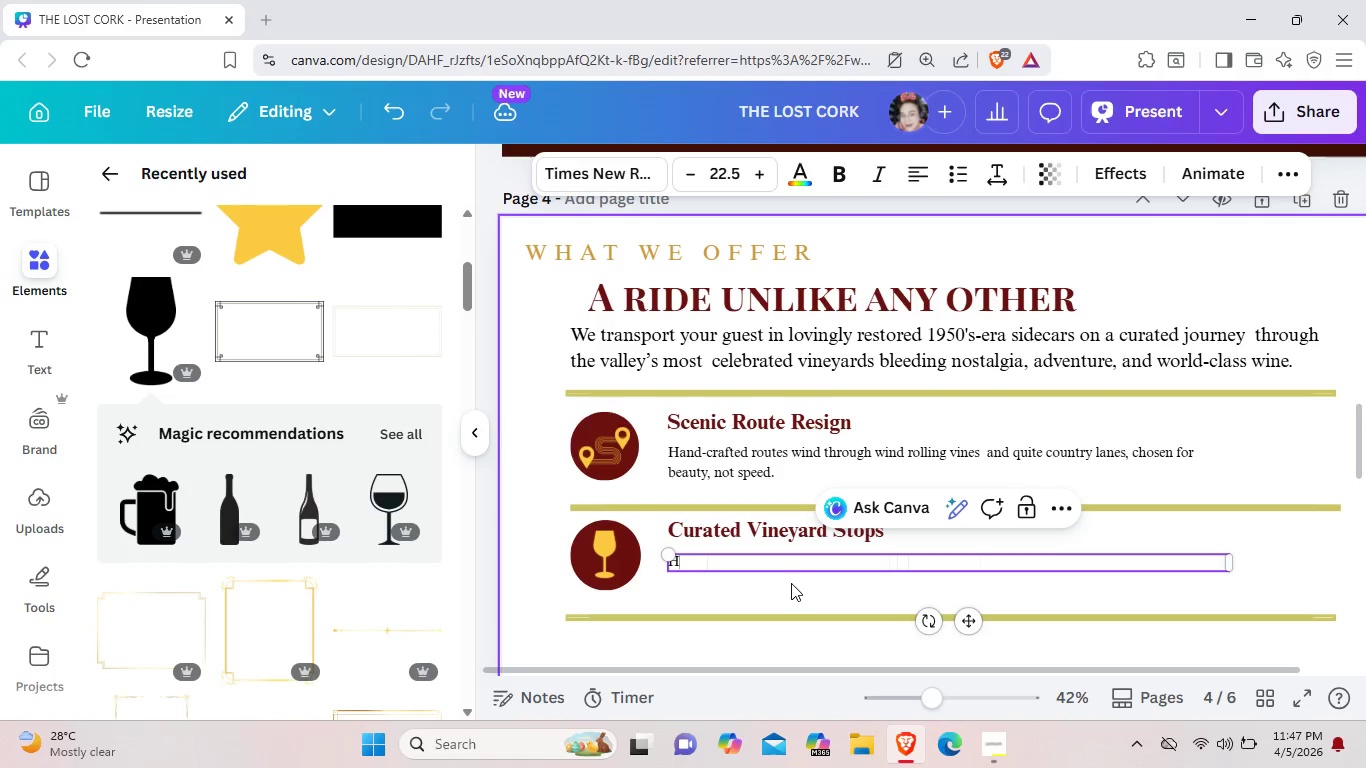 
key(Backspace)
 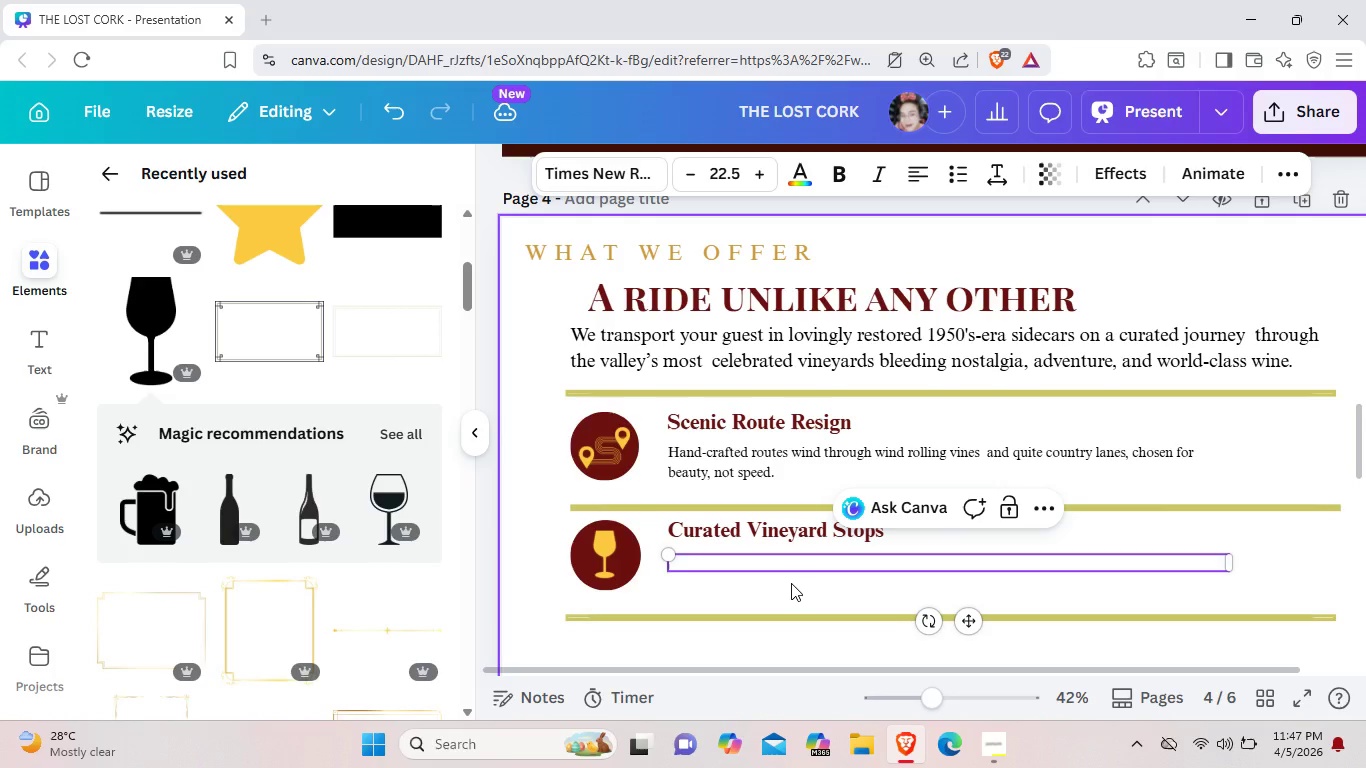 
key(Backspace)
 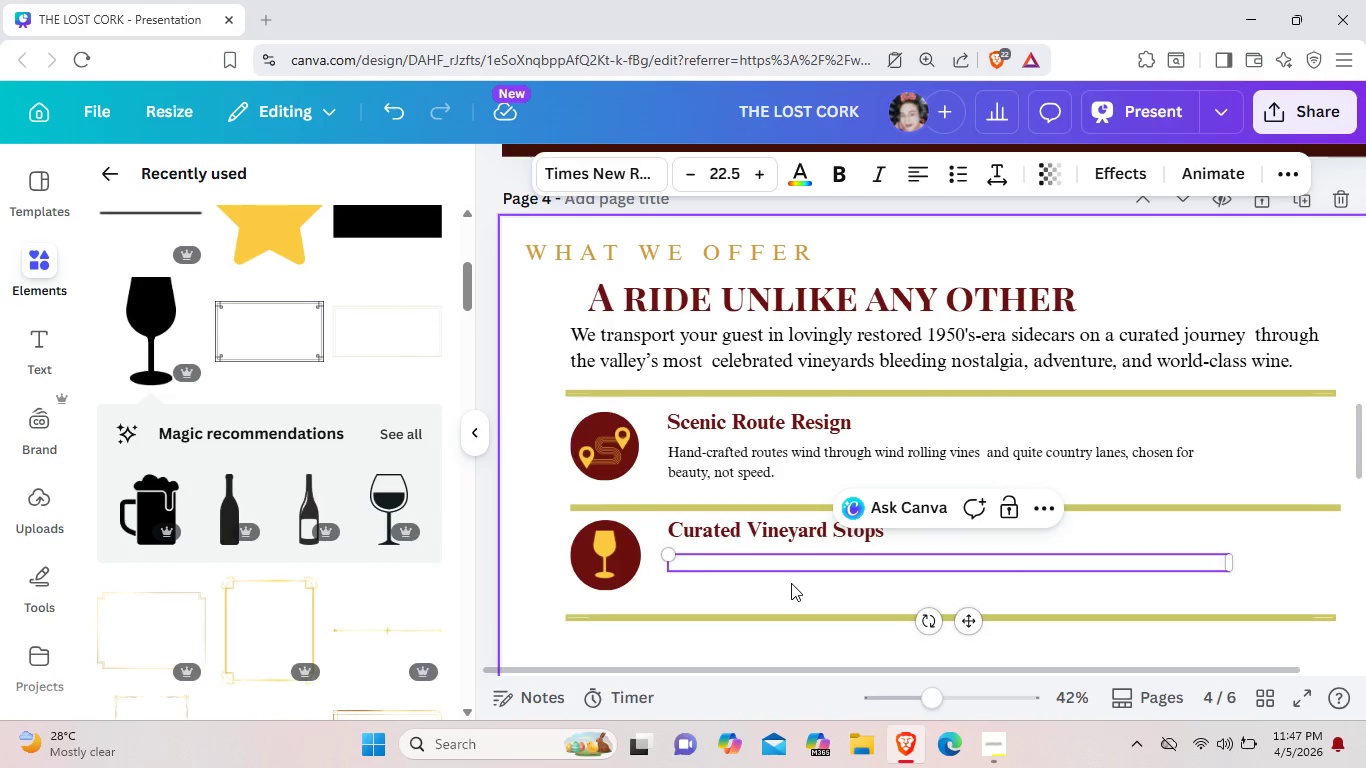 
key(Space)
 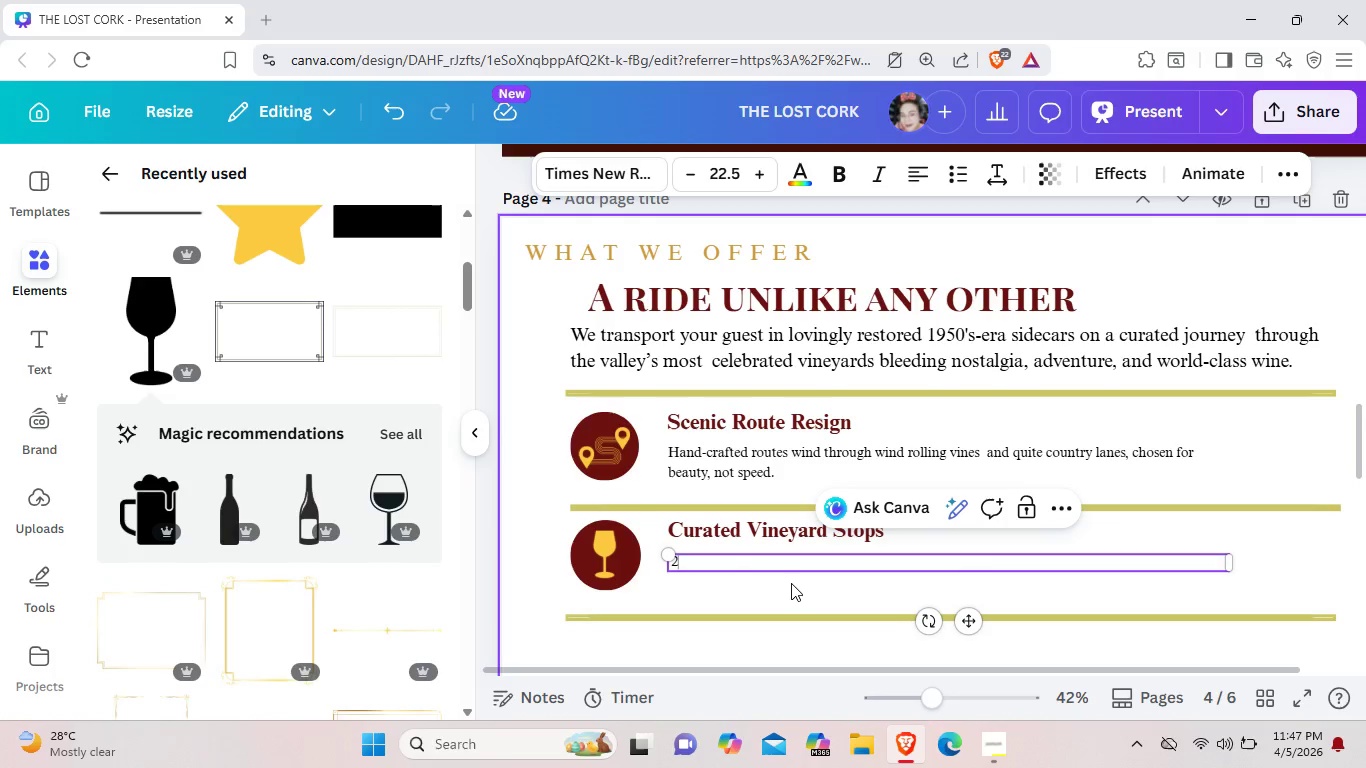 
key(2)
 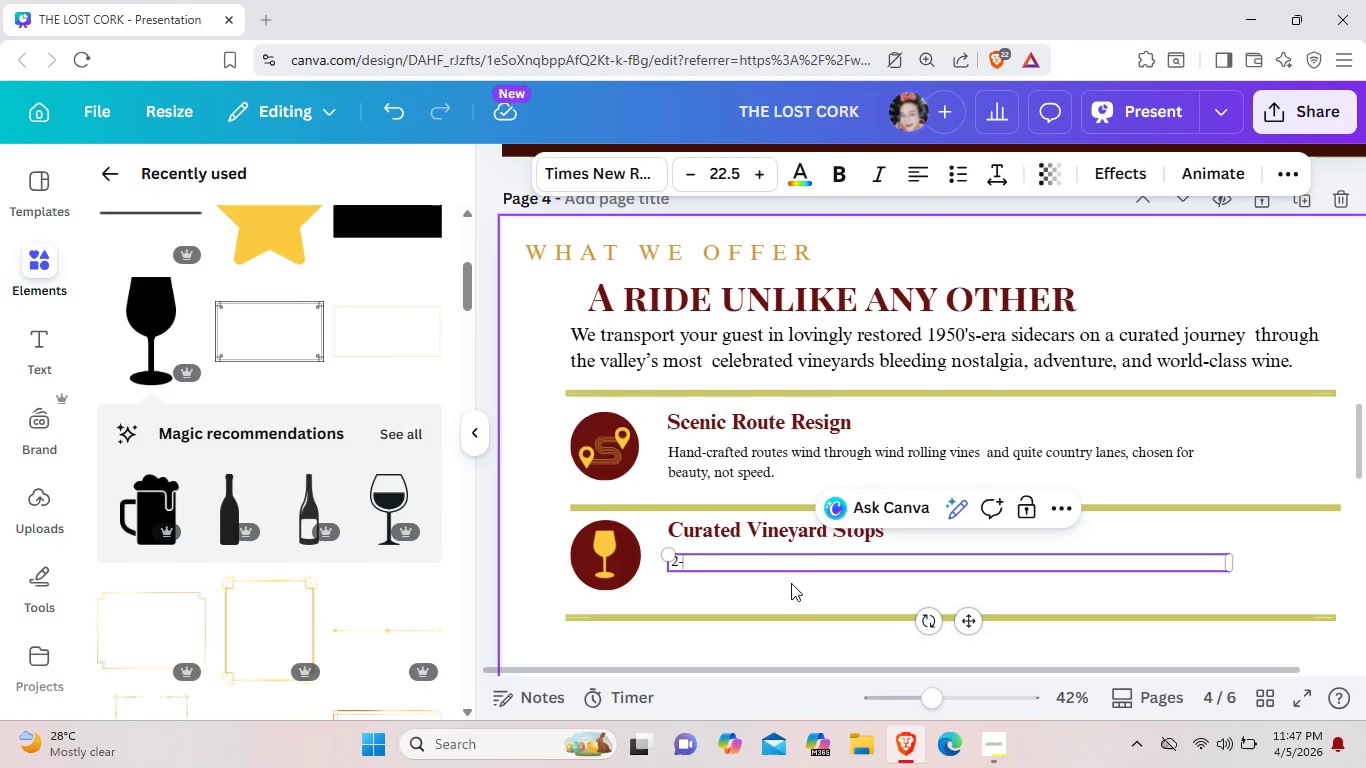 
key(Minus)
 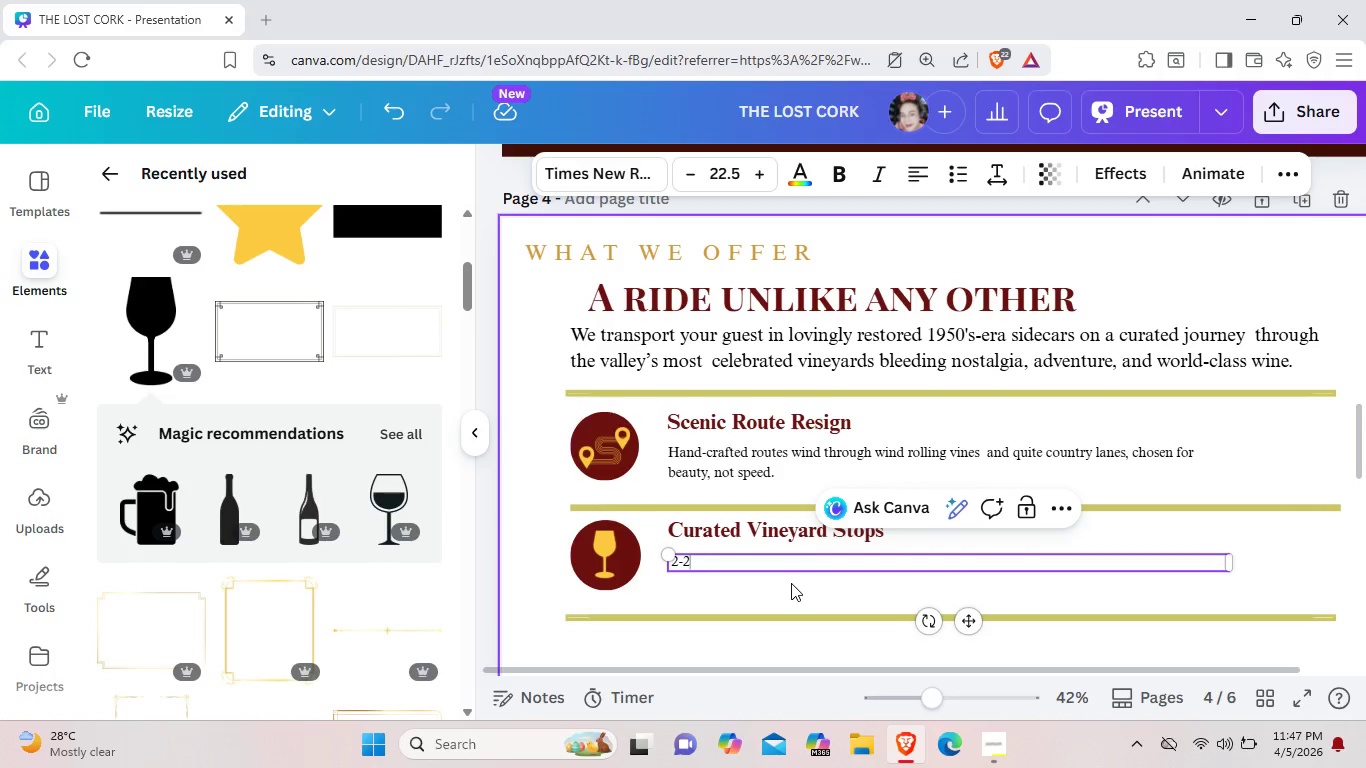 
key(2)
 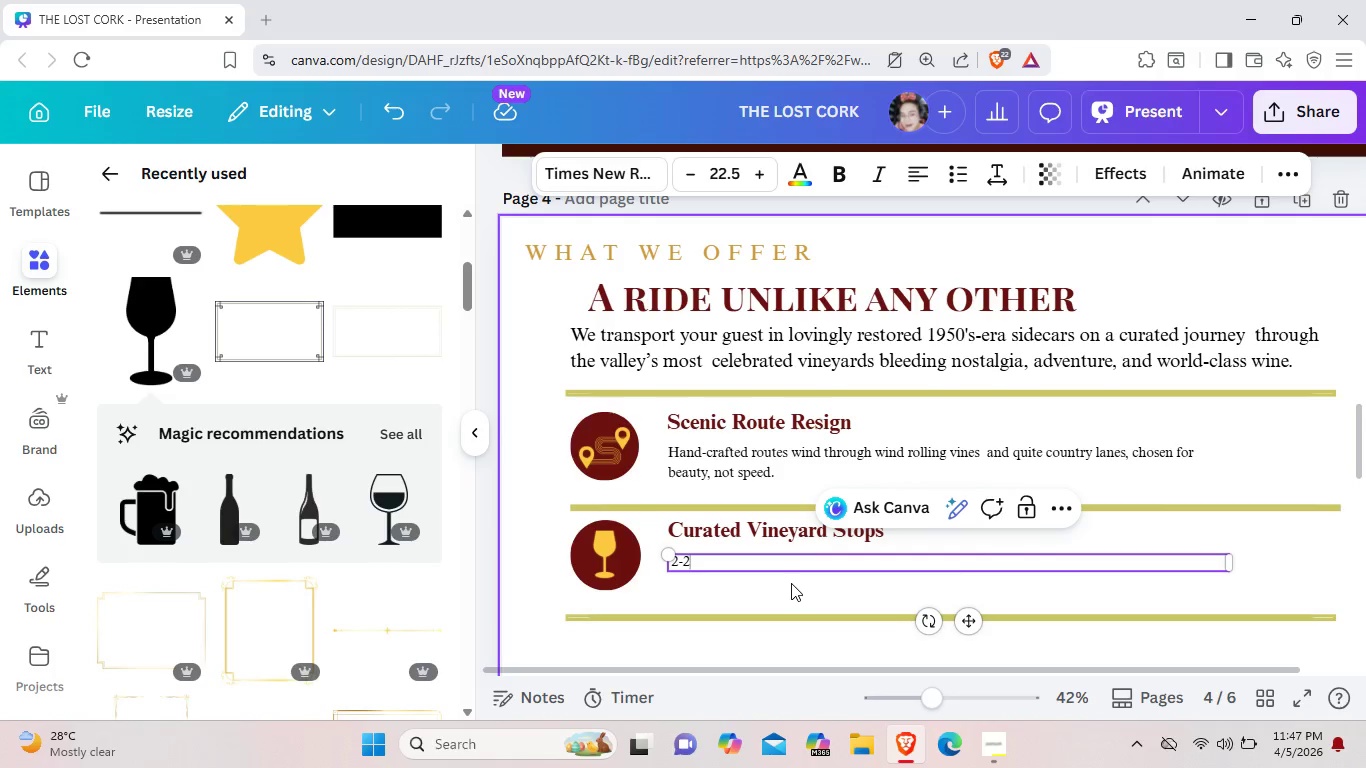 
key(Backspace)
 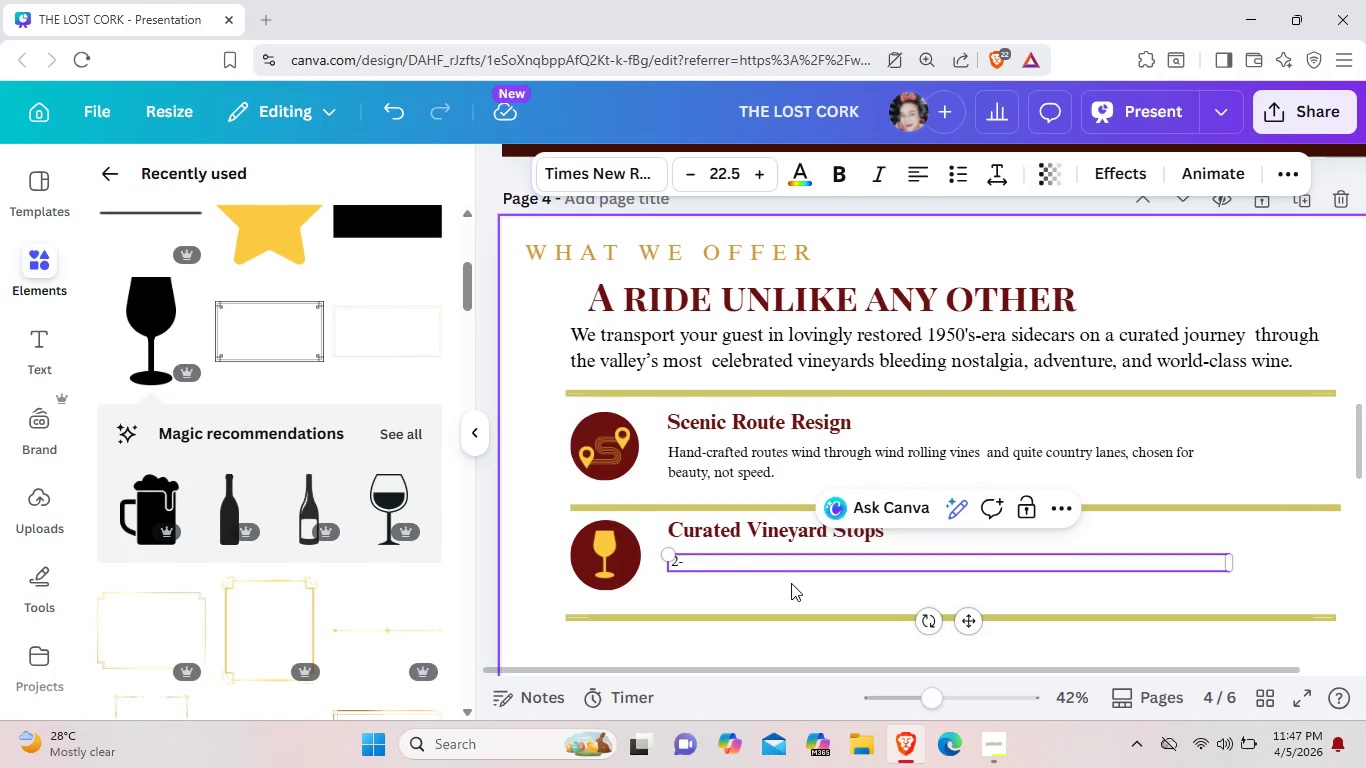 
key(4)
 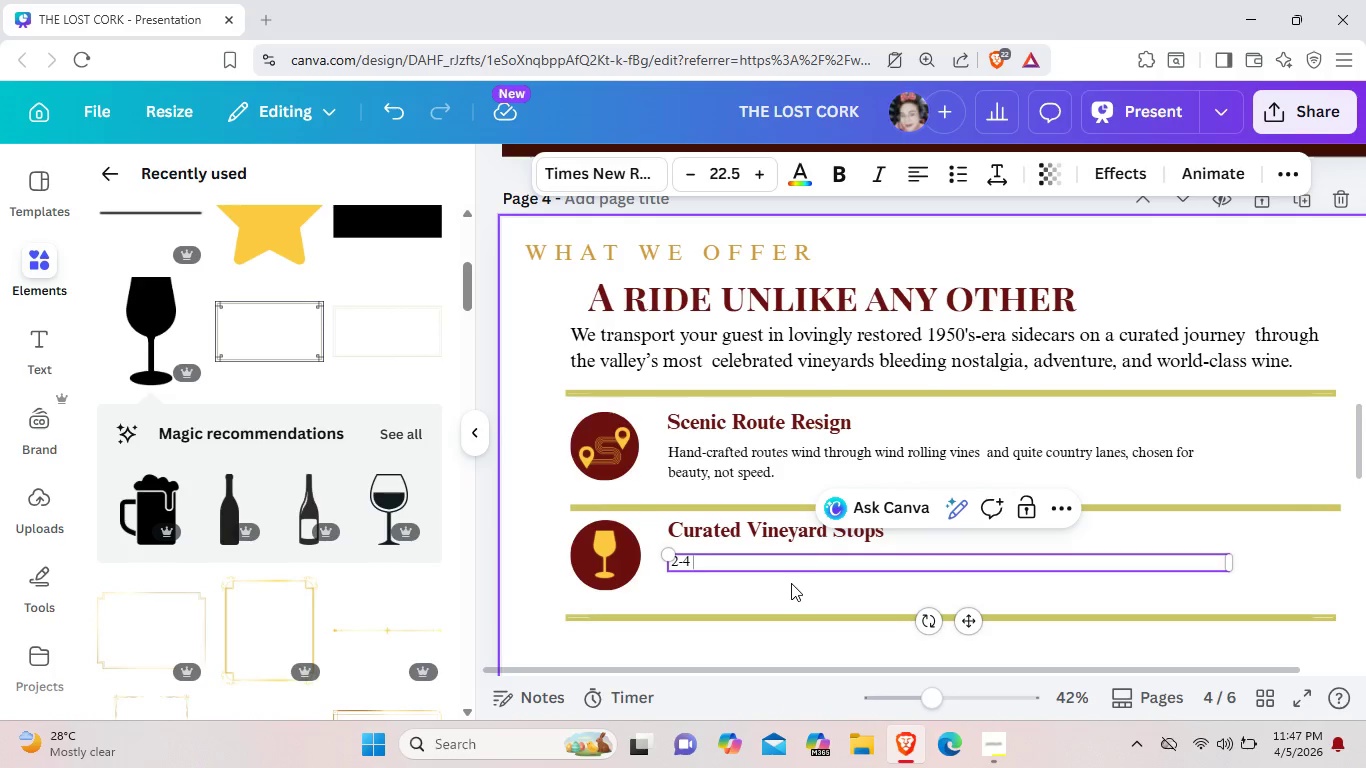 
key(Space)
 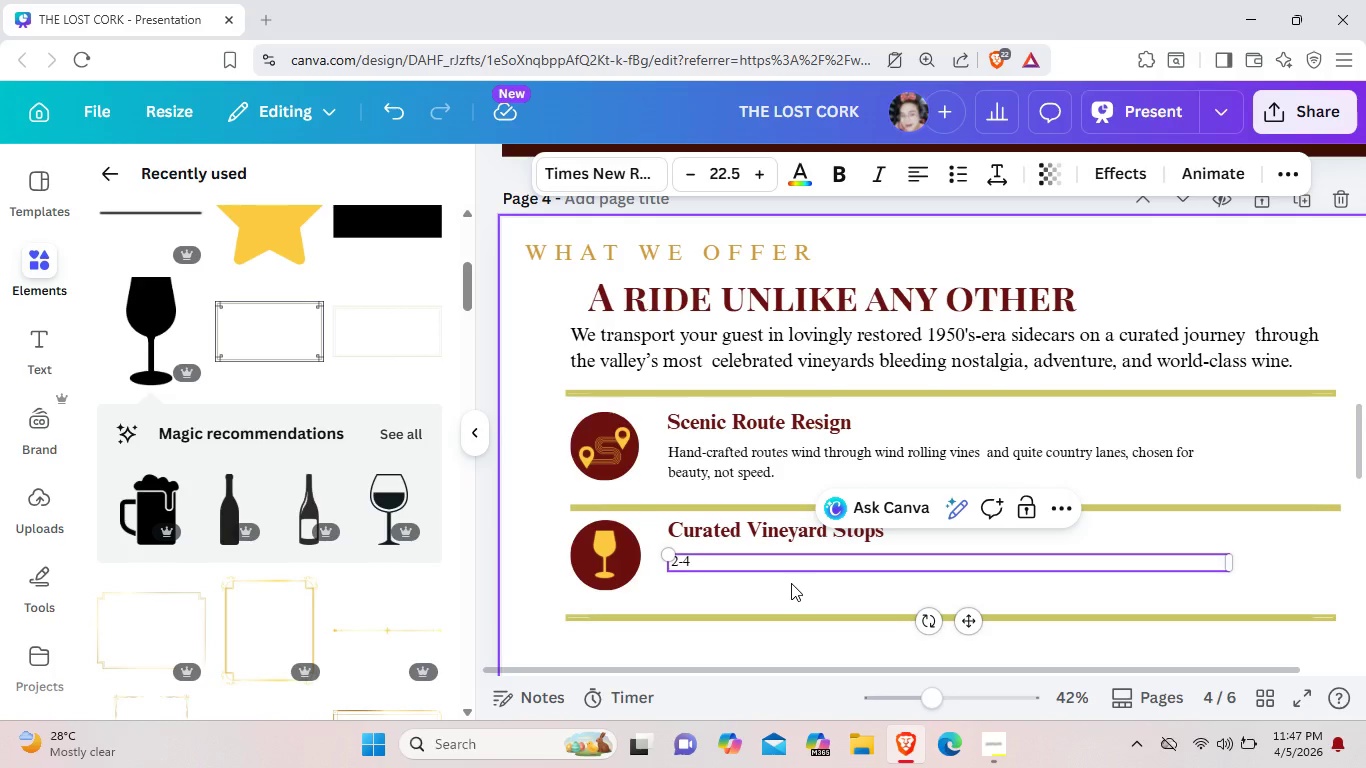 
type(boutique visits per)
 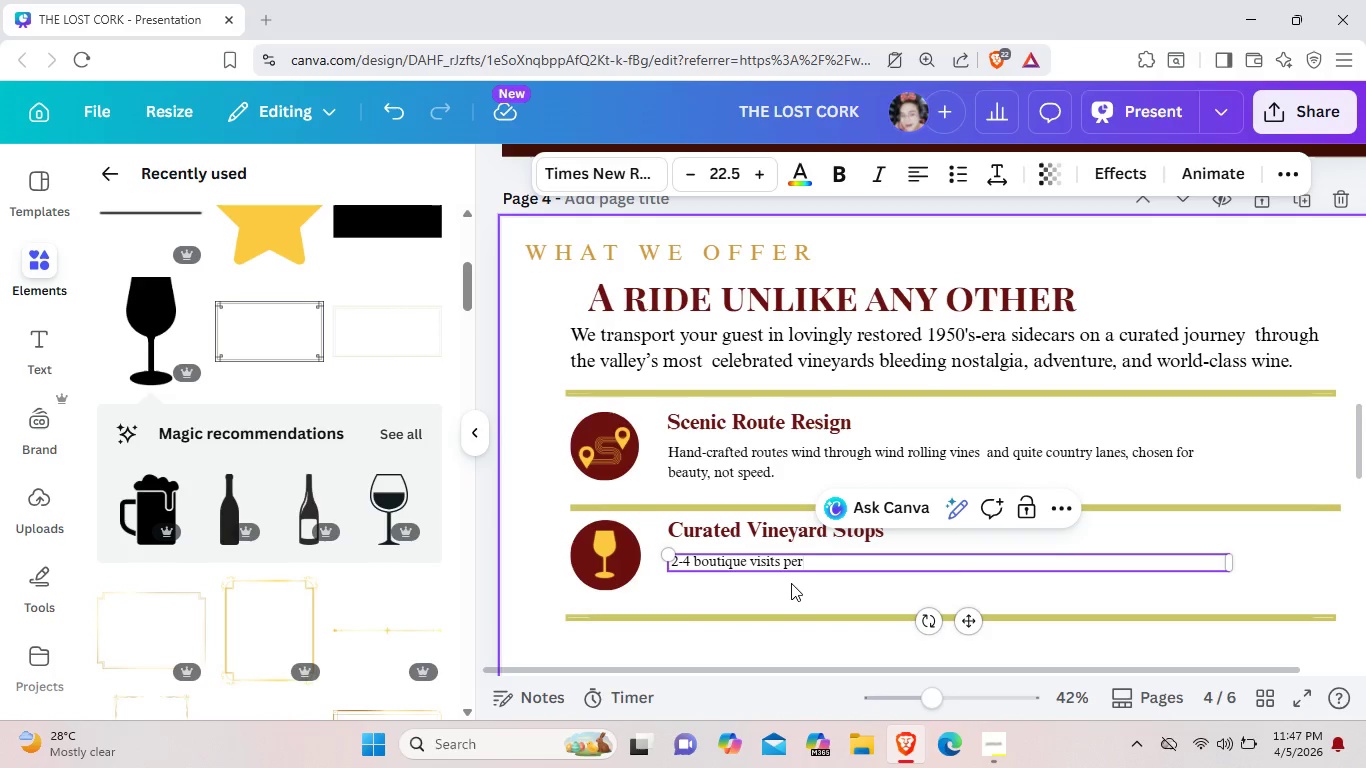 
key(Space)
 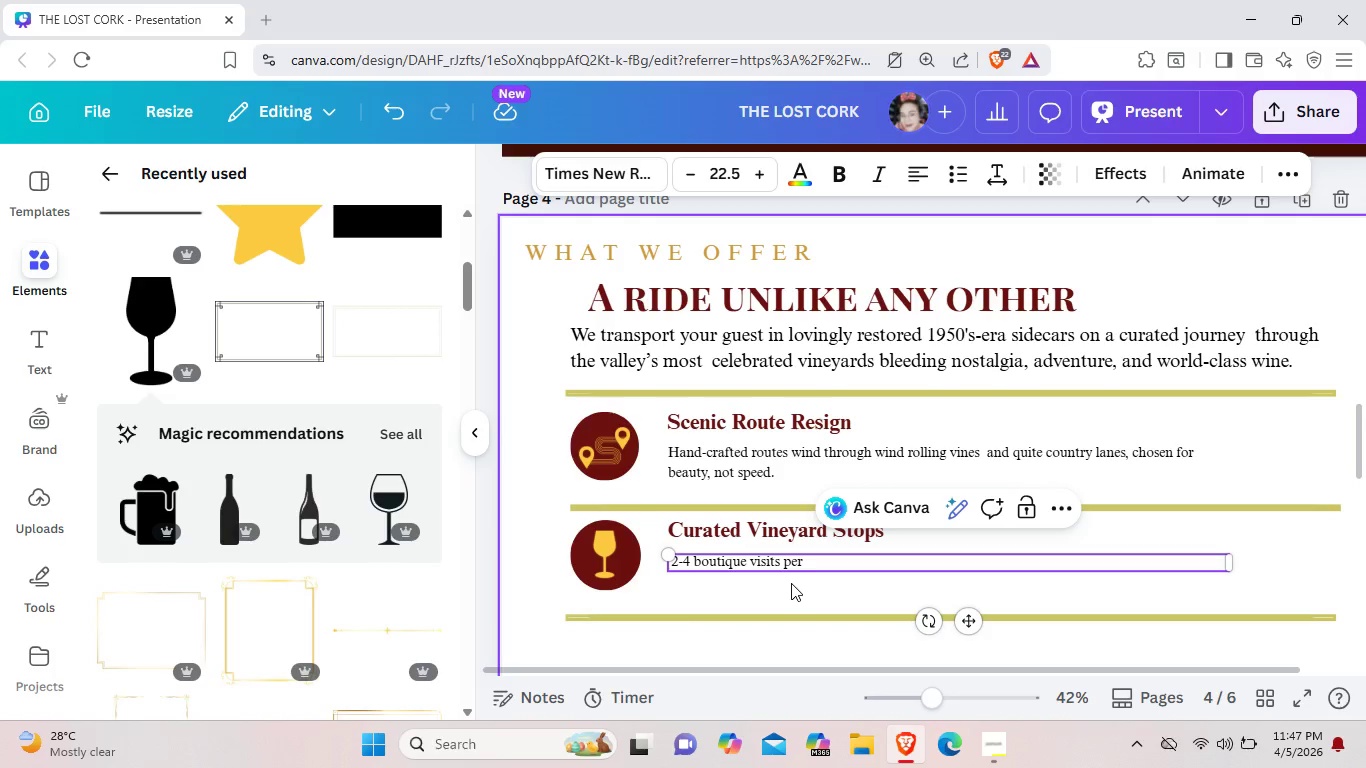 
type(y)
key(Backspace)
type(tour )
 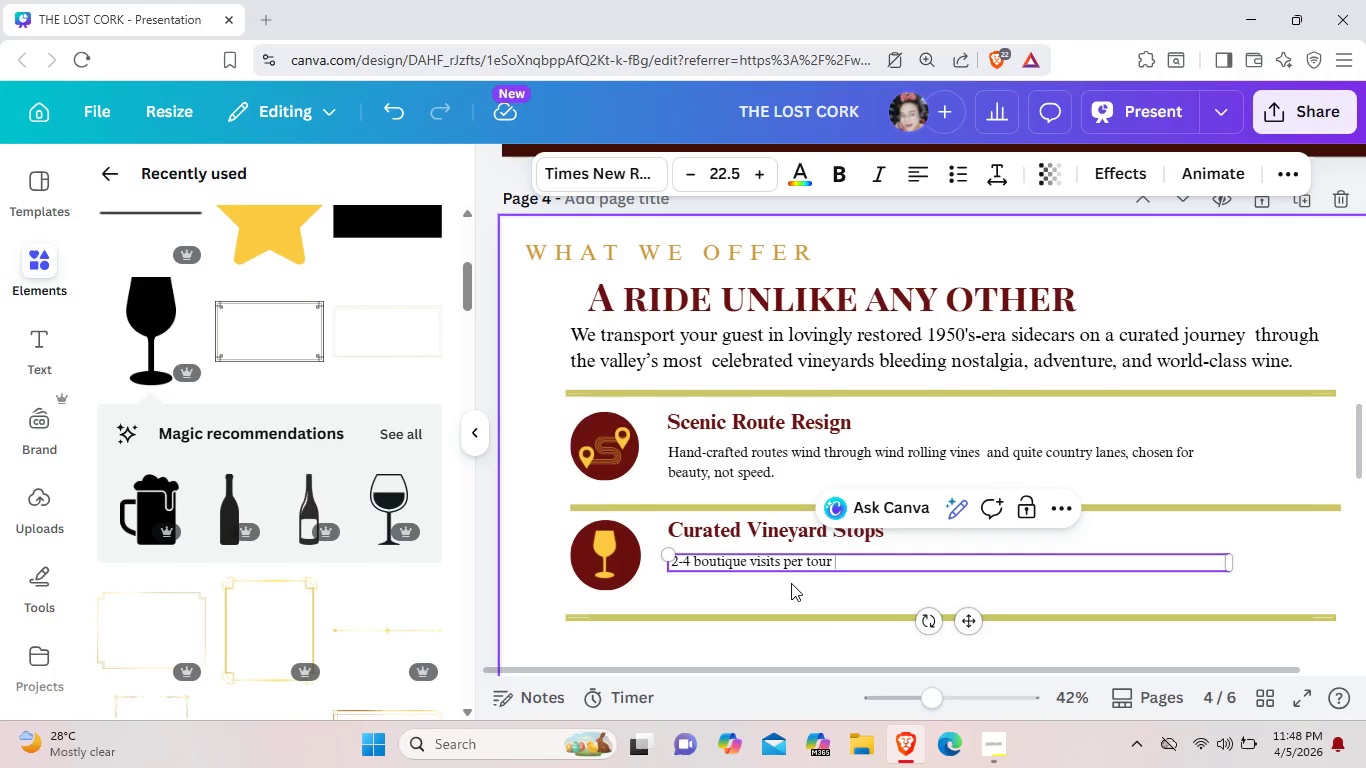 
wait(5.47)
 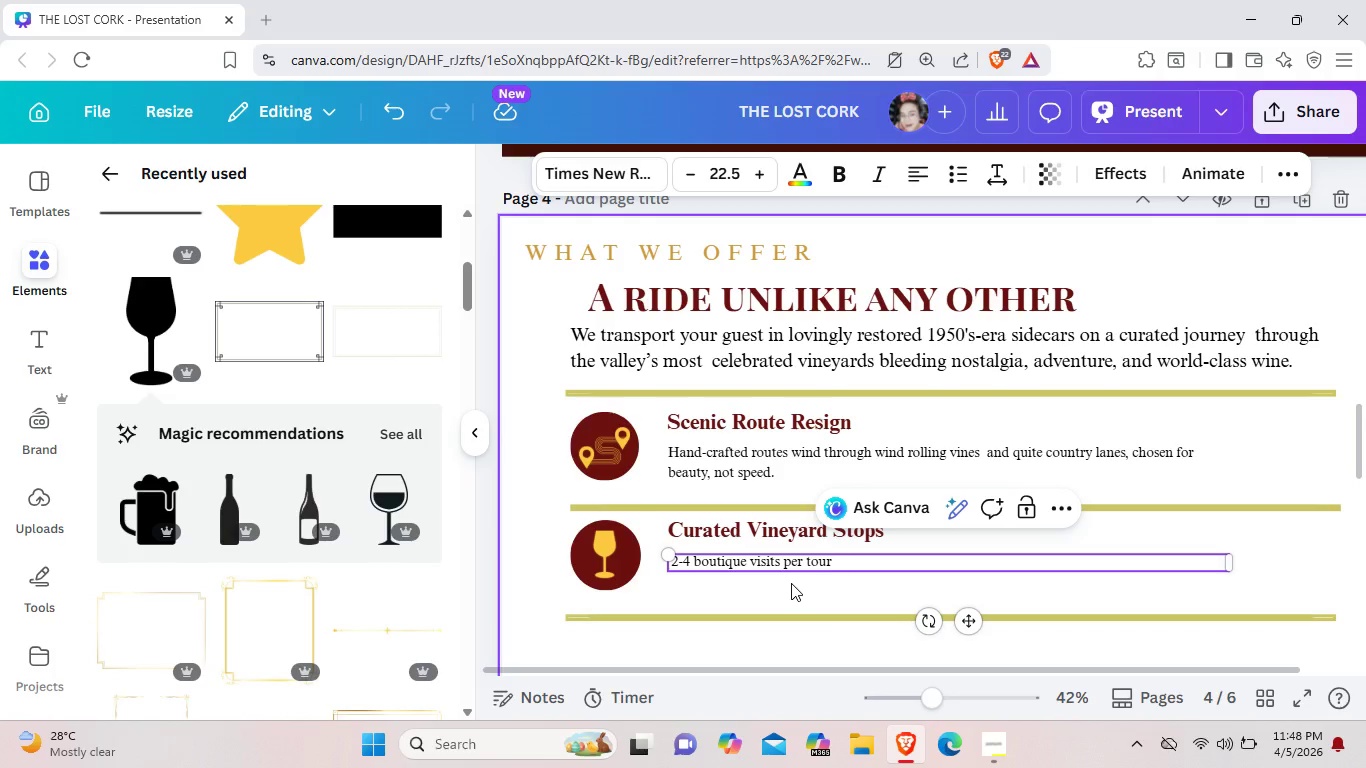 
type(with )
 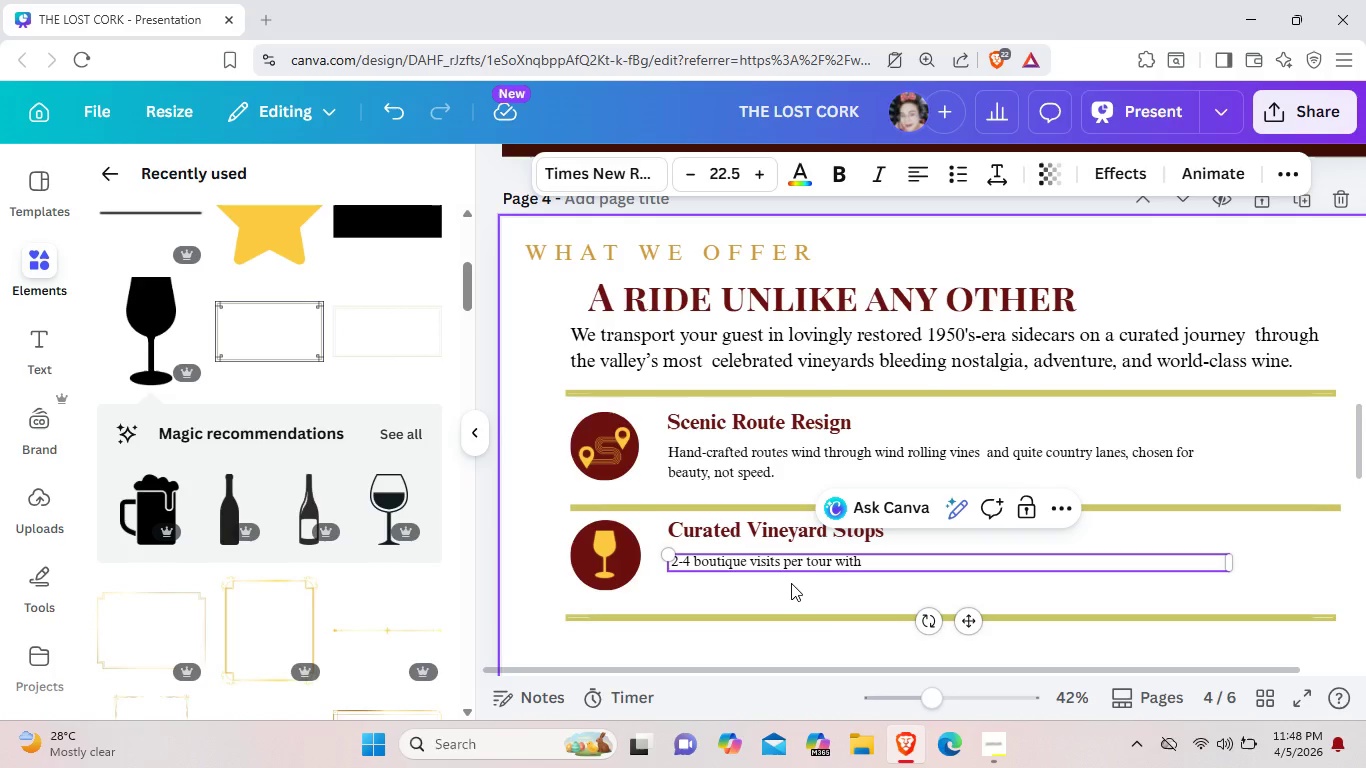 
type(private )
 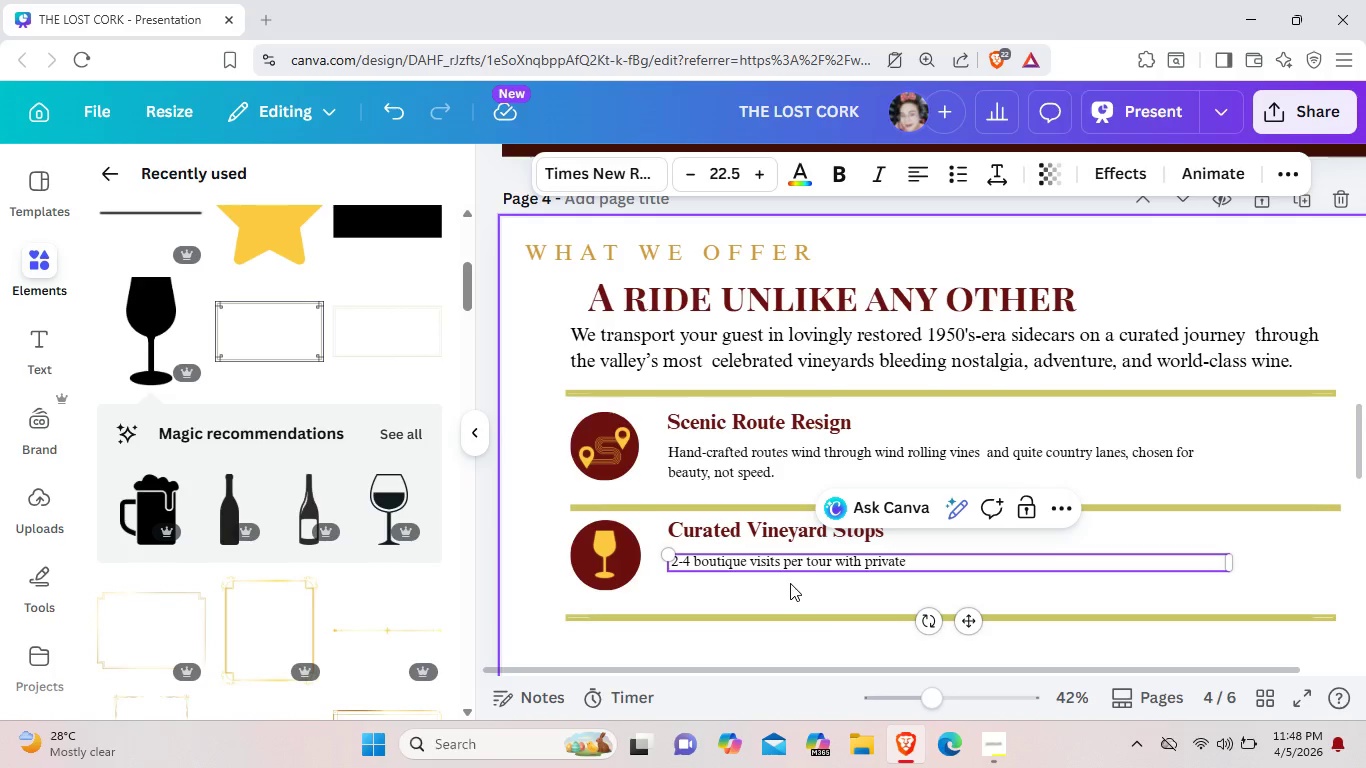 
wait(7.78)
 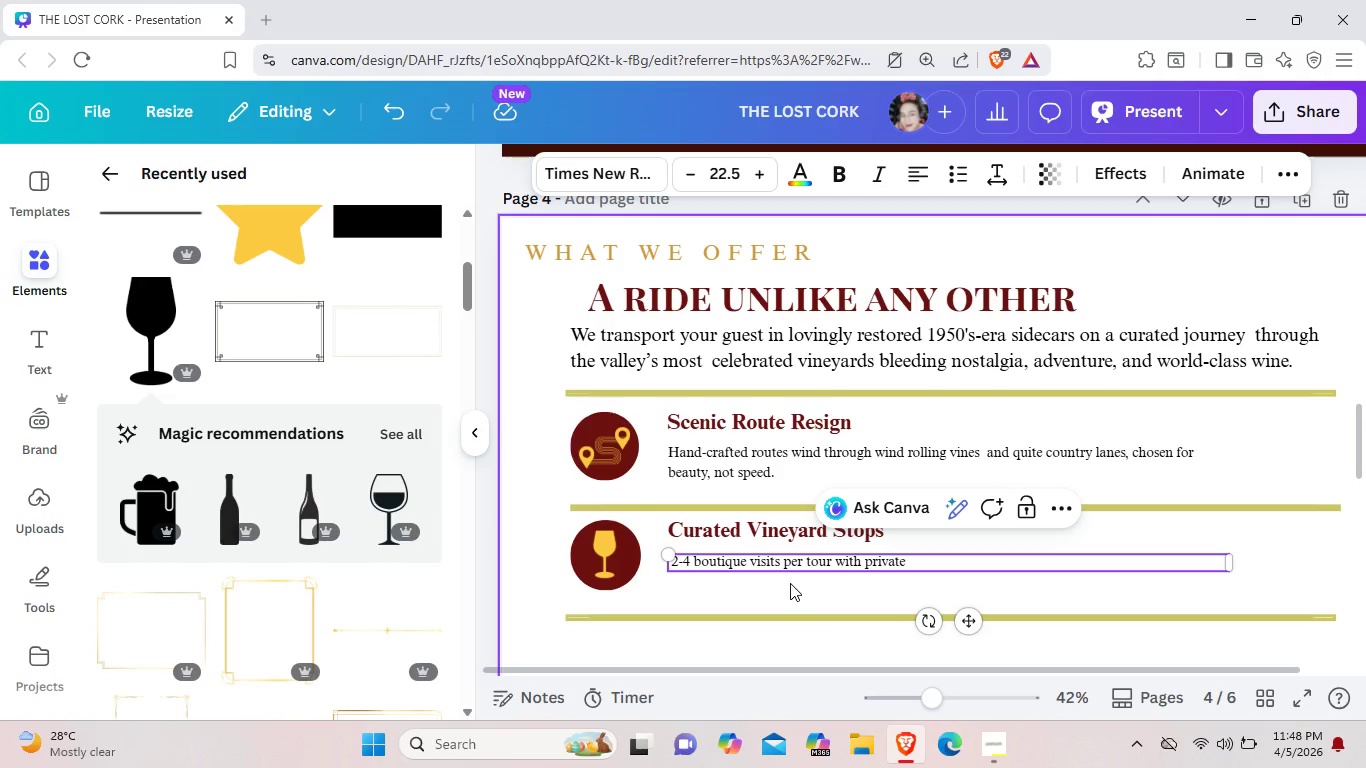 
type(tasting )
 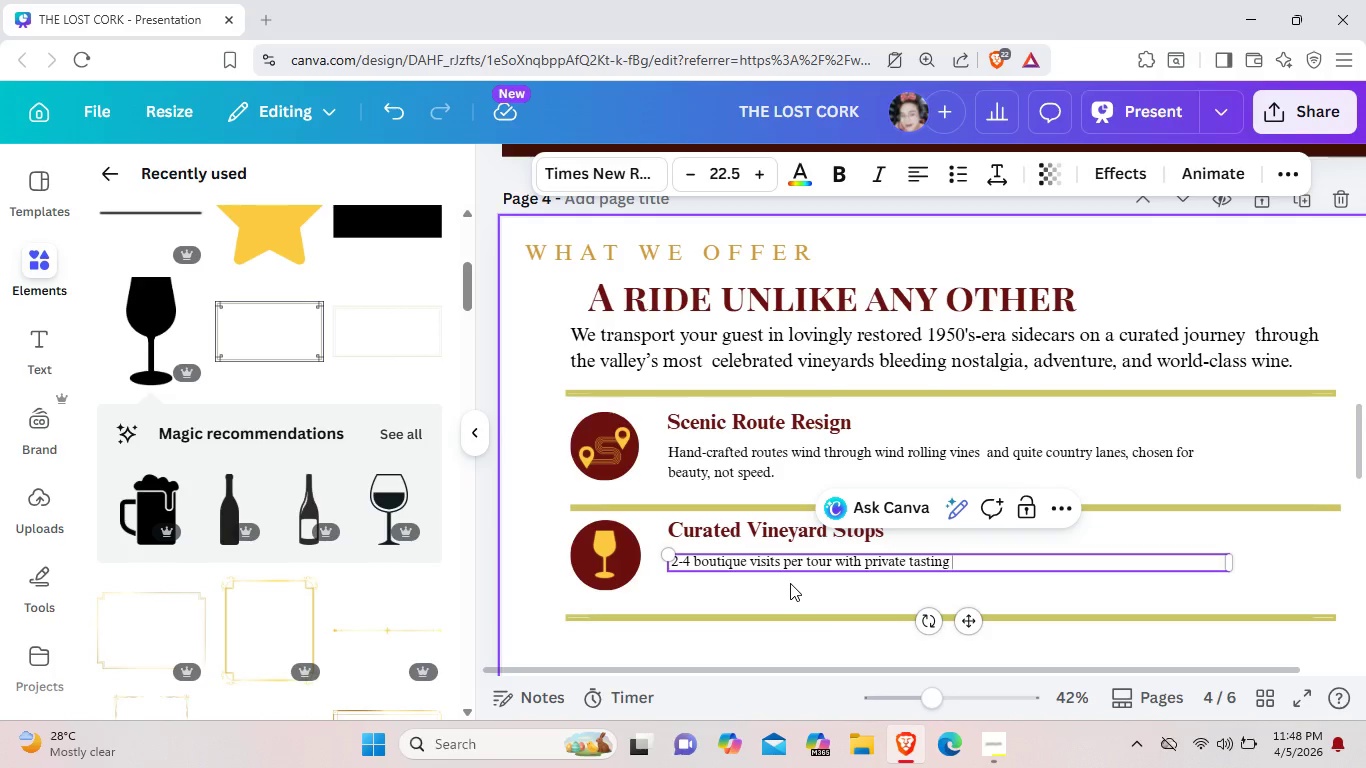 
type(guided by our resident.)
 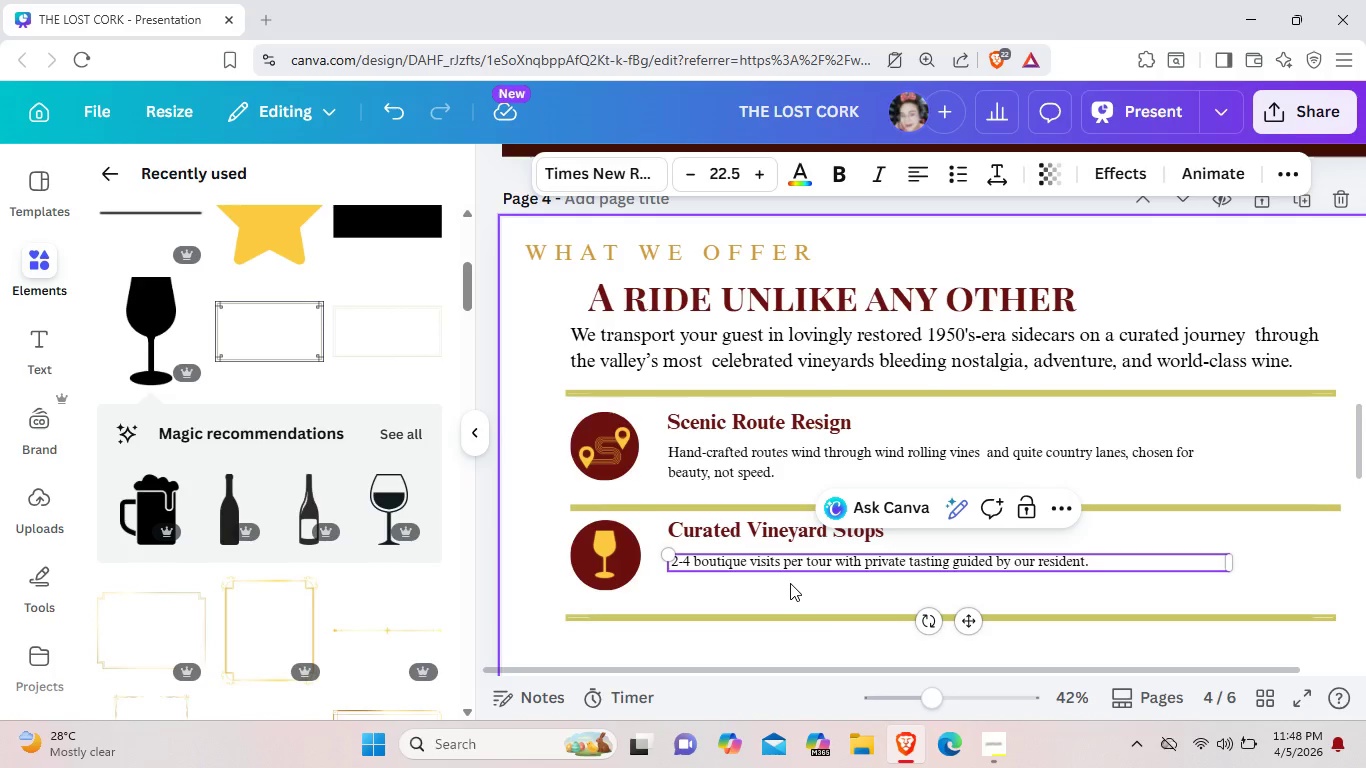 
wait(7.72)
 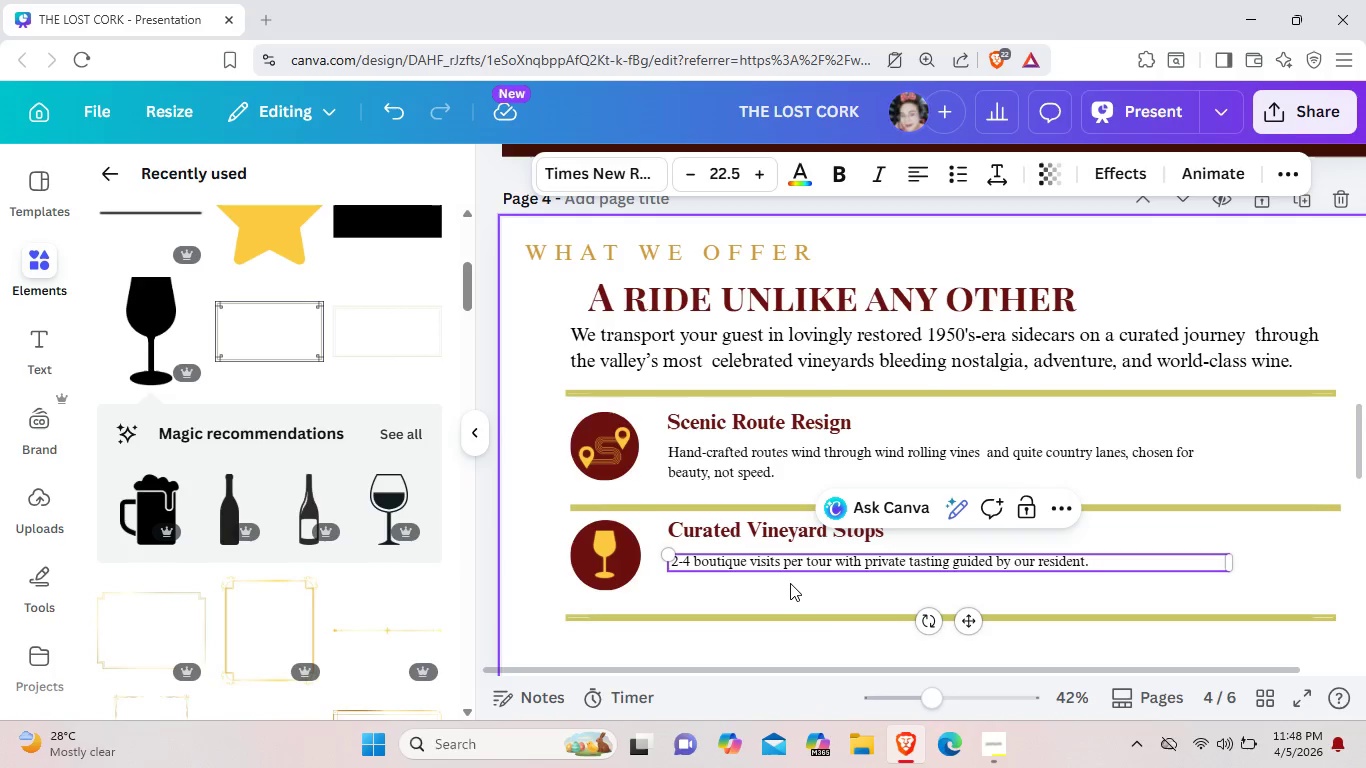 
key(Backspace)
type( sommelier partners.)
 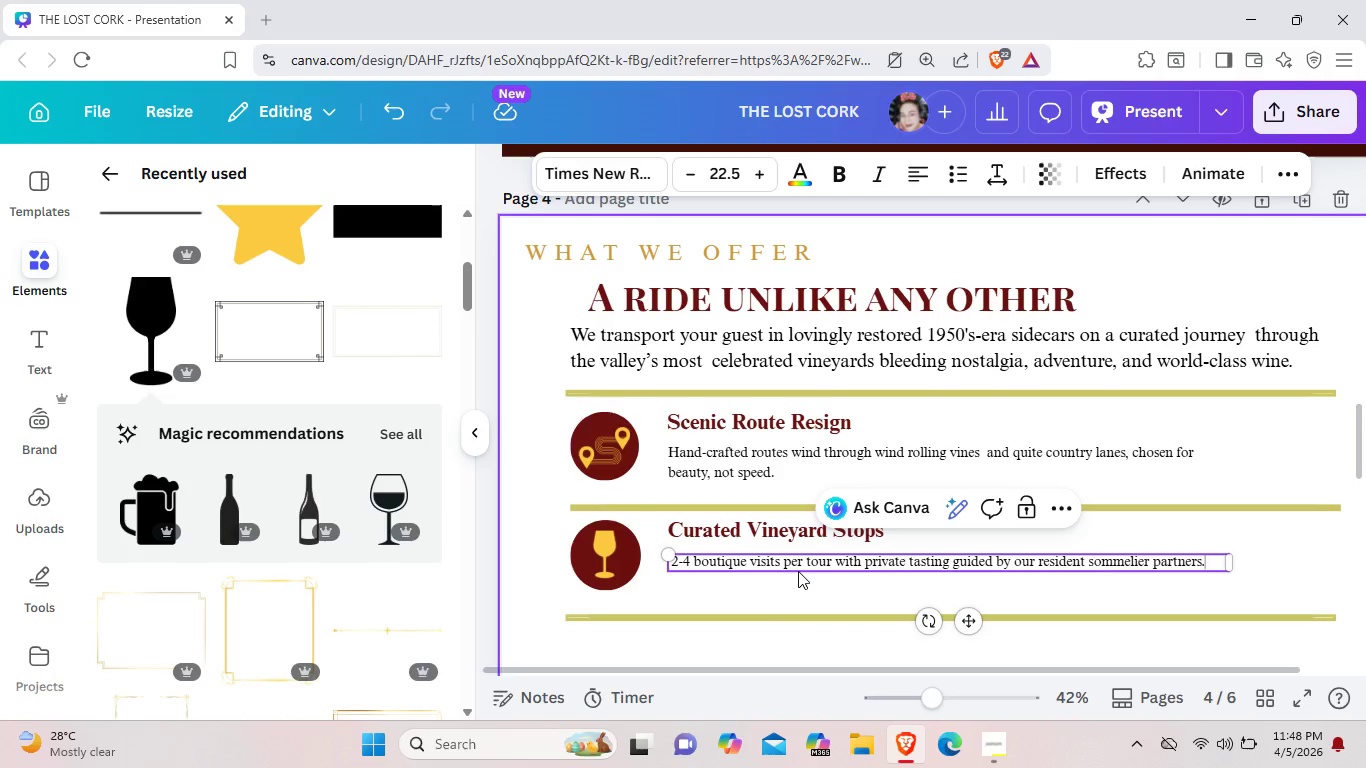 
left_click([792, 455])
 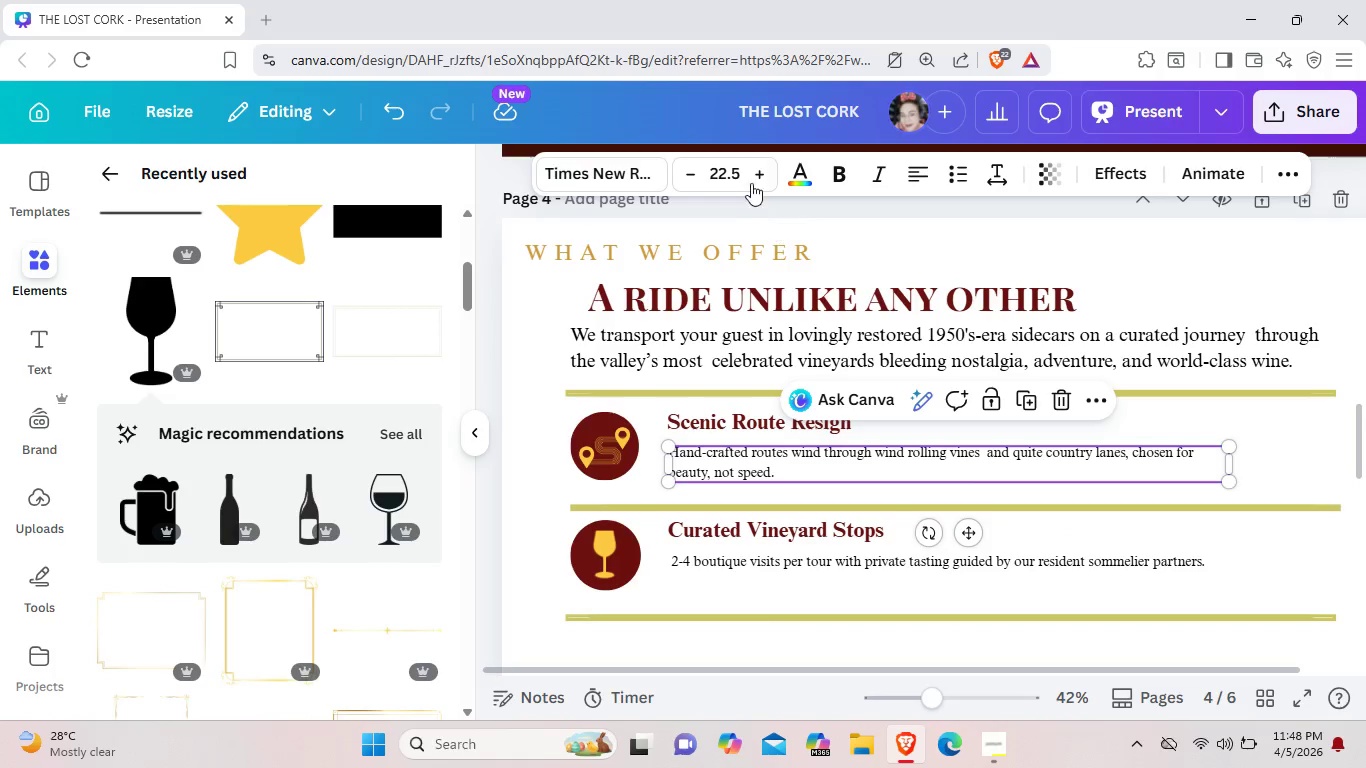 
left_click([751, 177])
 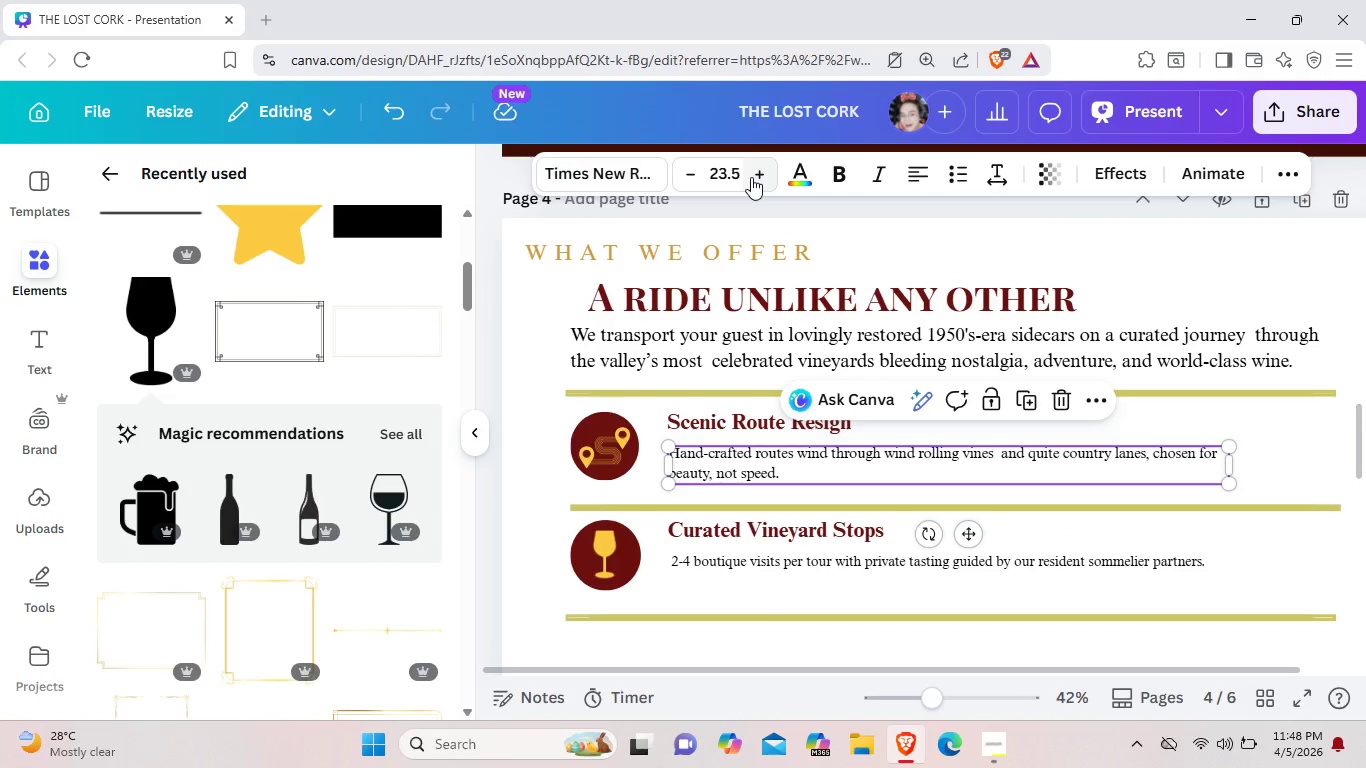 
left_click([751, 177])
 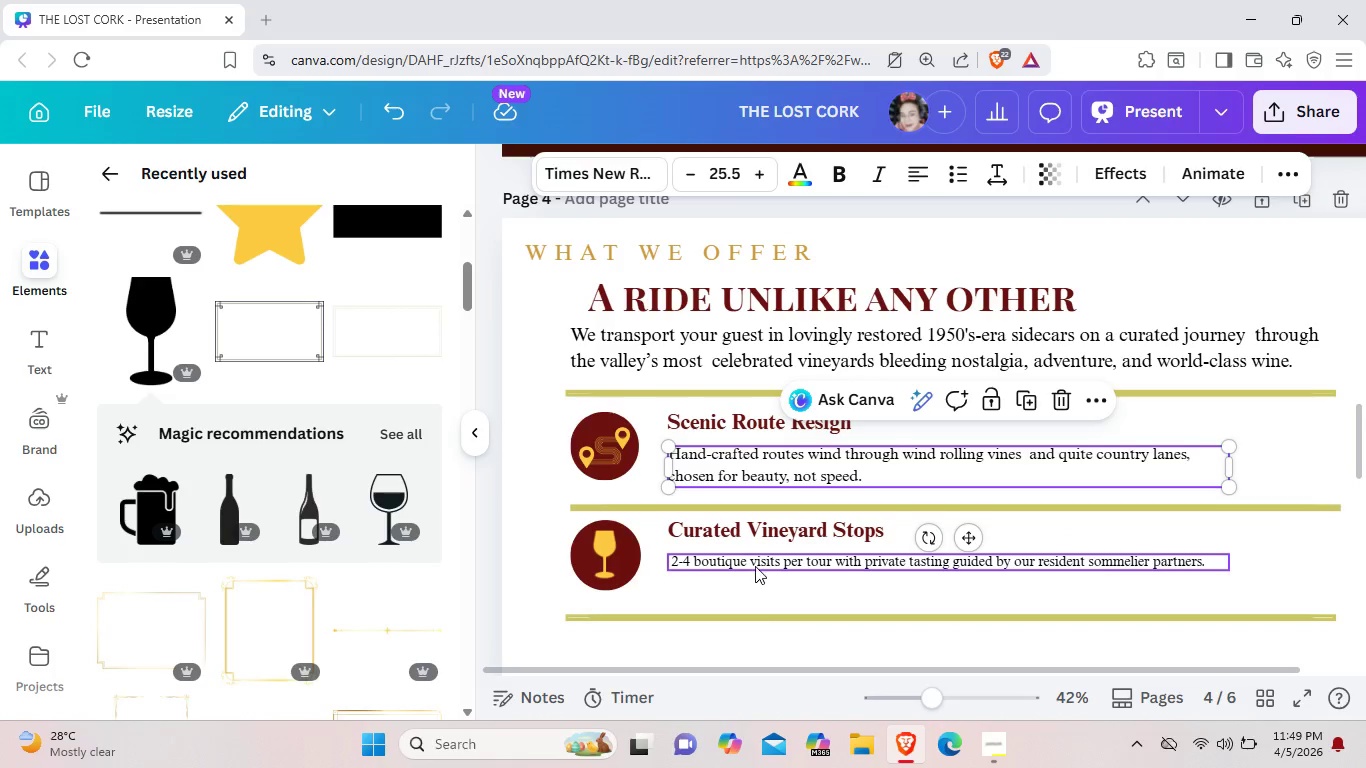 
left_click([756, 565])
 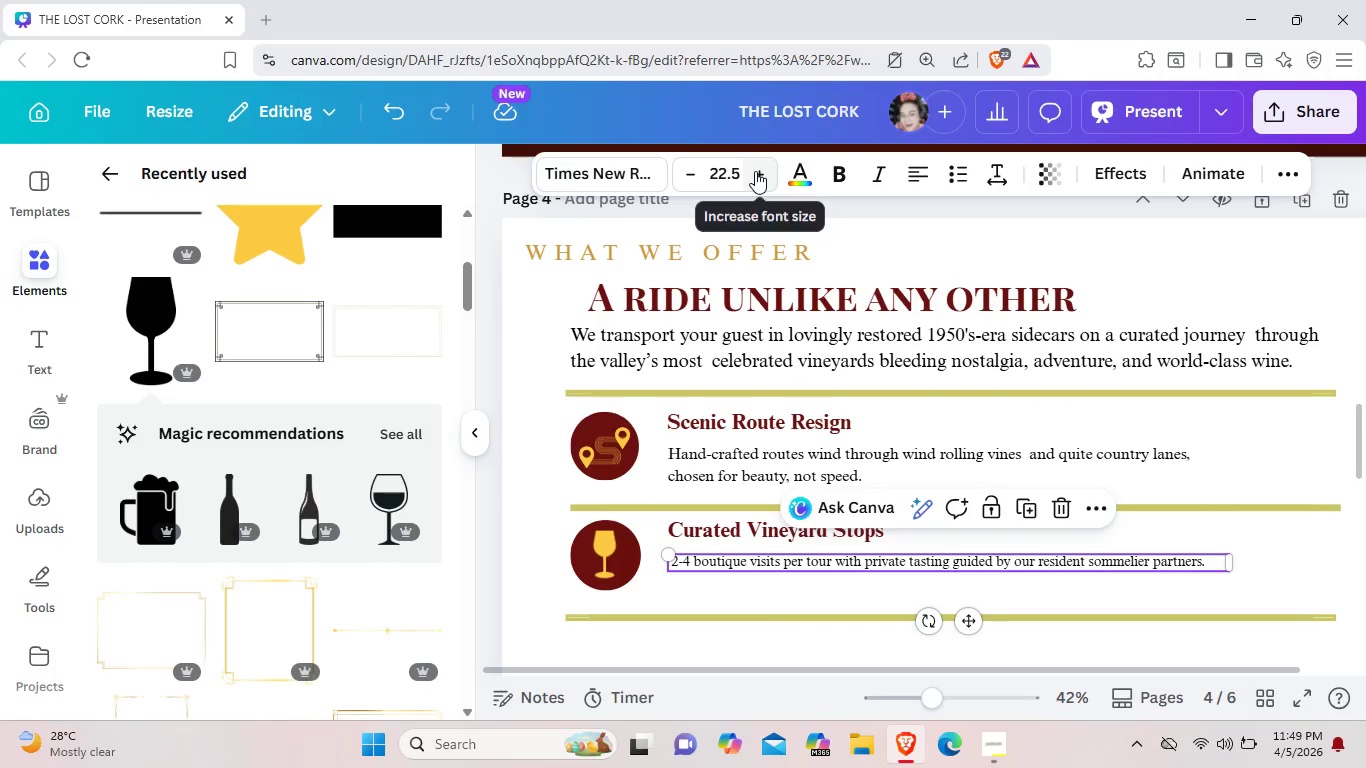 
left_click([755, 171])
 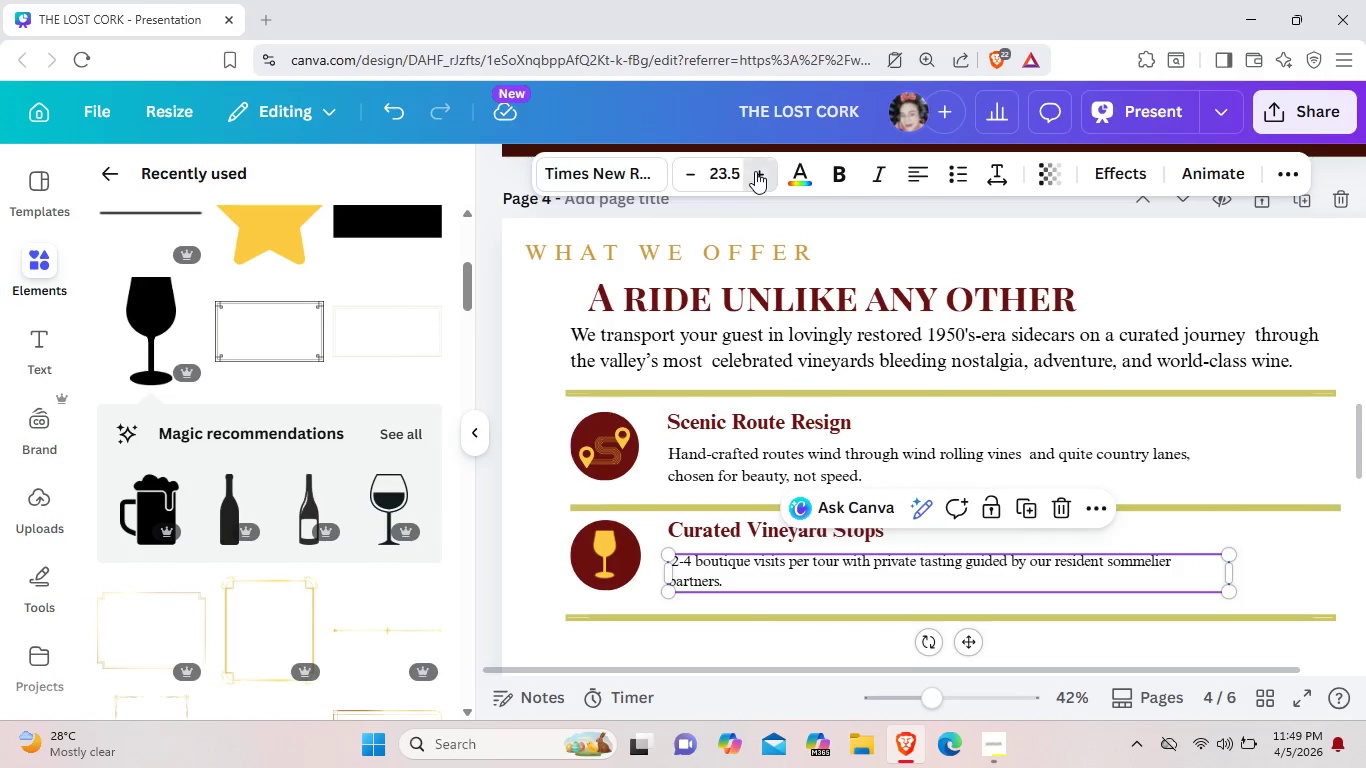 
left_click([755, 171])
 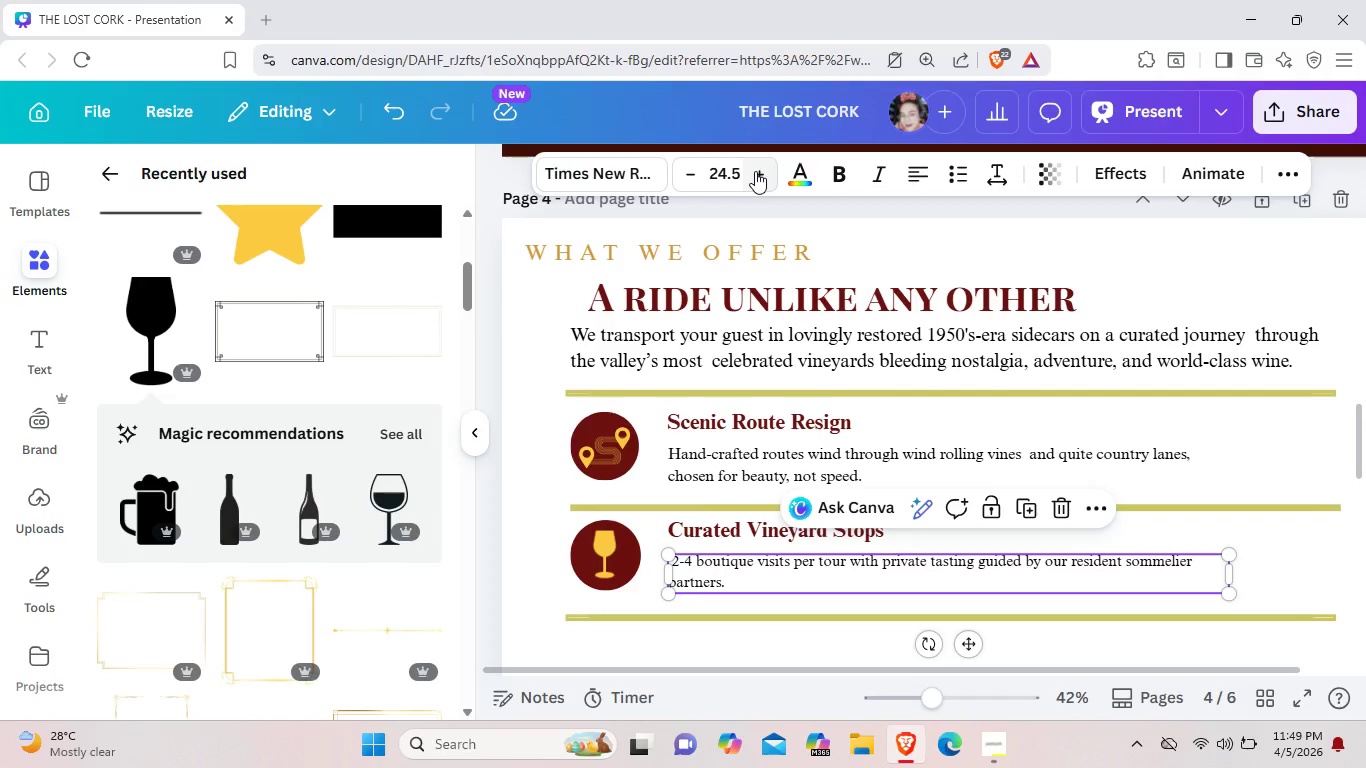 
left_click([755, 171])
 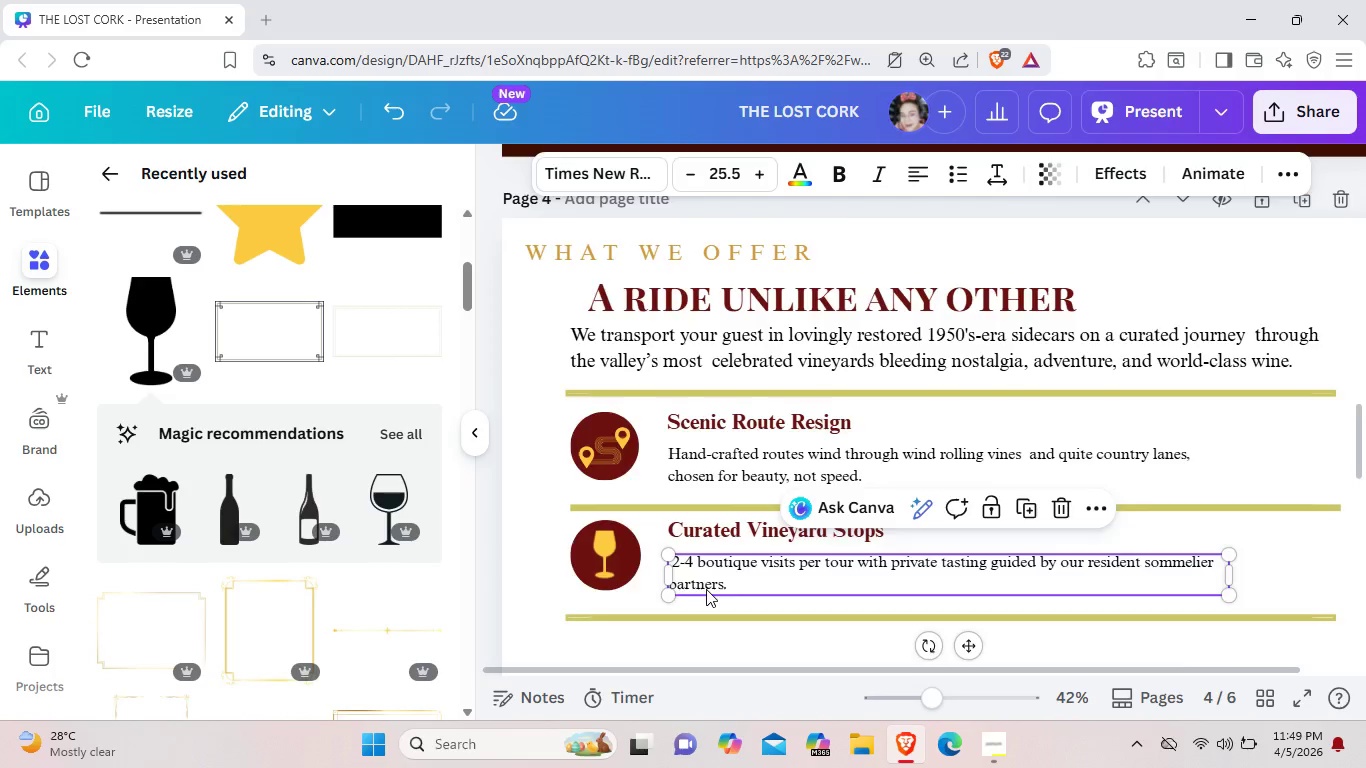 
scroll: coordinate [706, 589], scroll_direction: down, amount: 1.0
 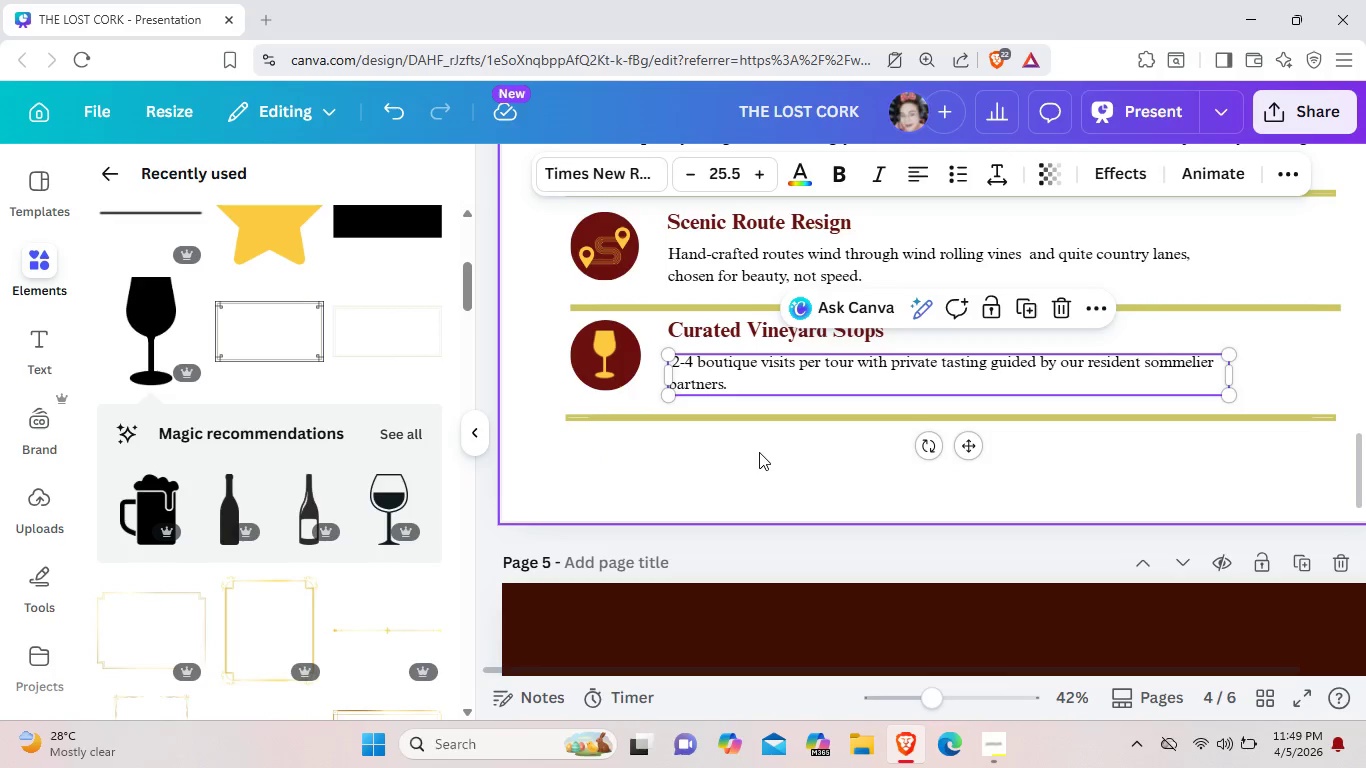 
left_click([759, 452])
 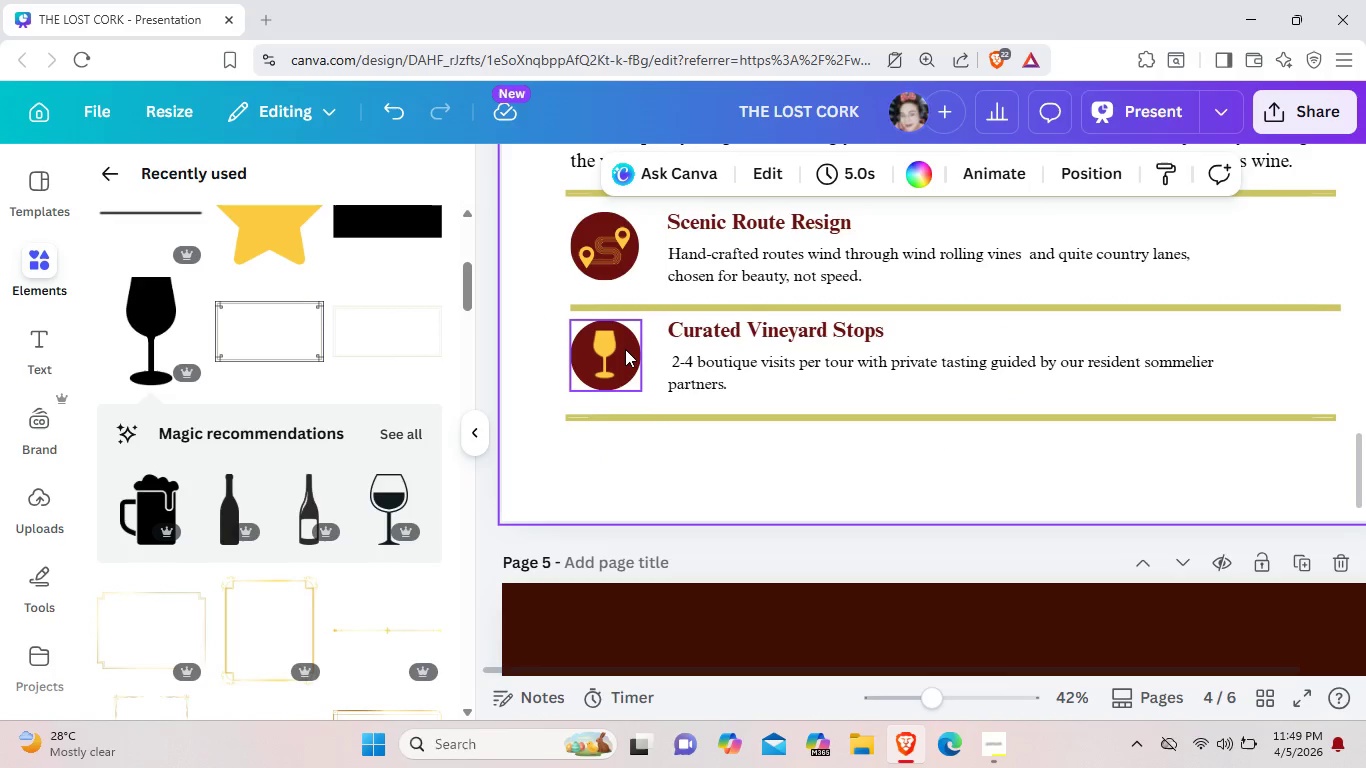 
left_click([625, 349])
 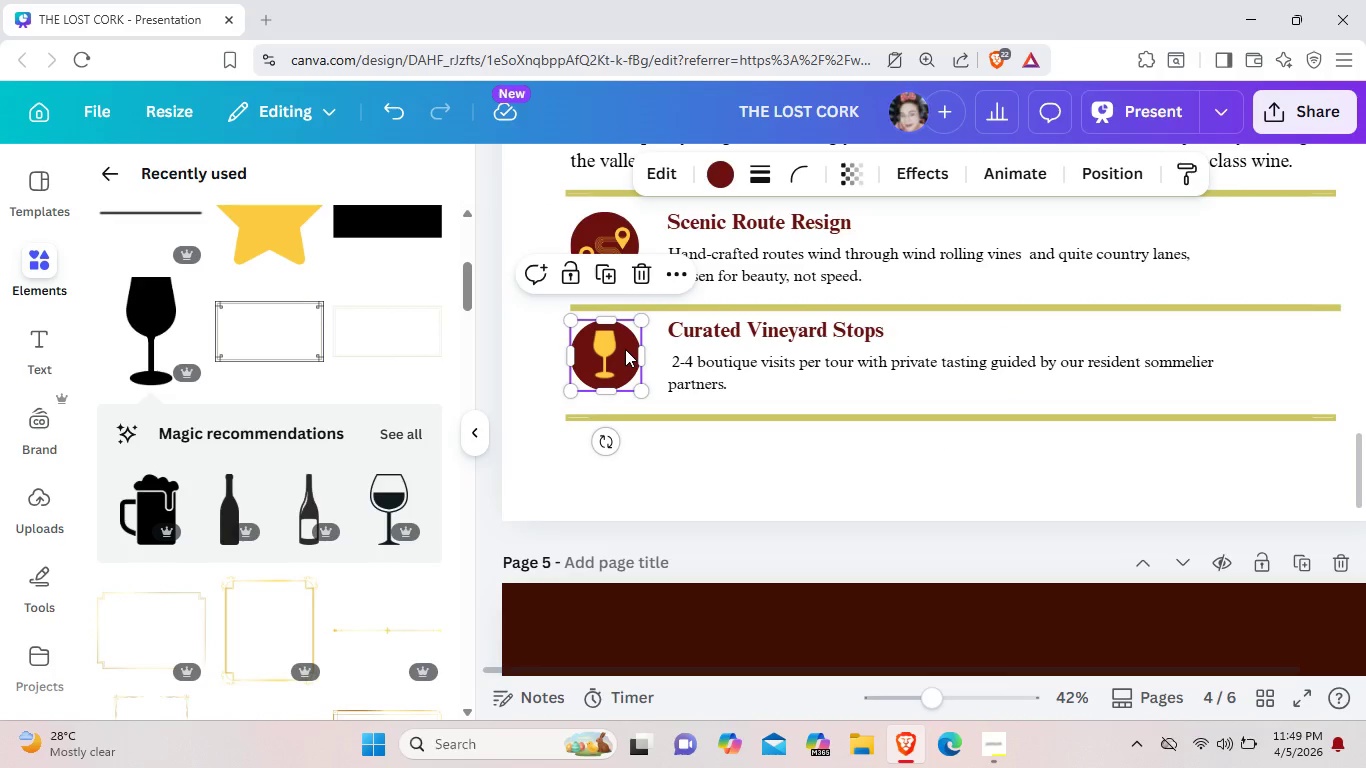 
key(Control+C)
 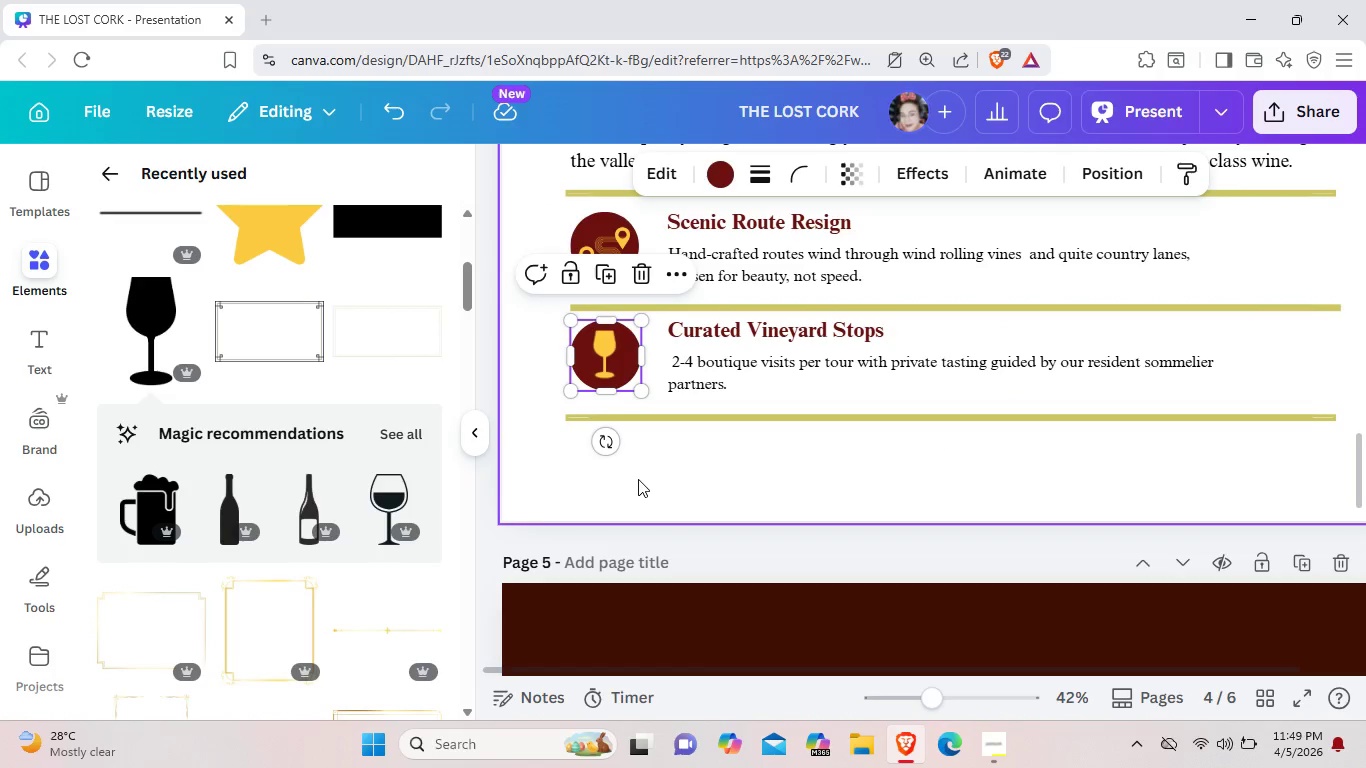 
left_click([638, 479])
 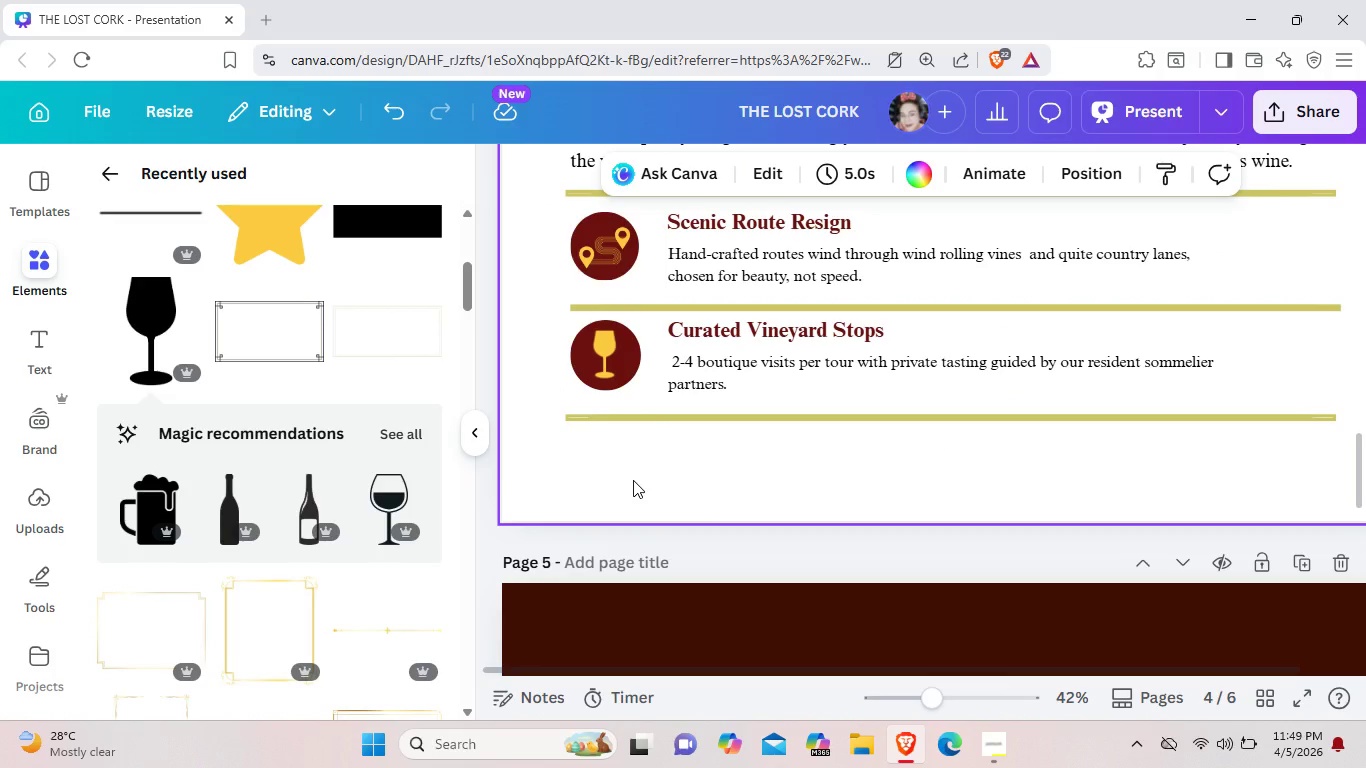 
key(Control+V)
 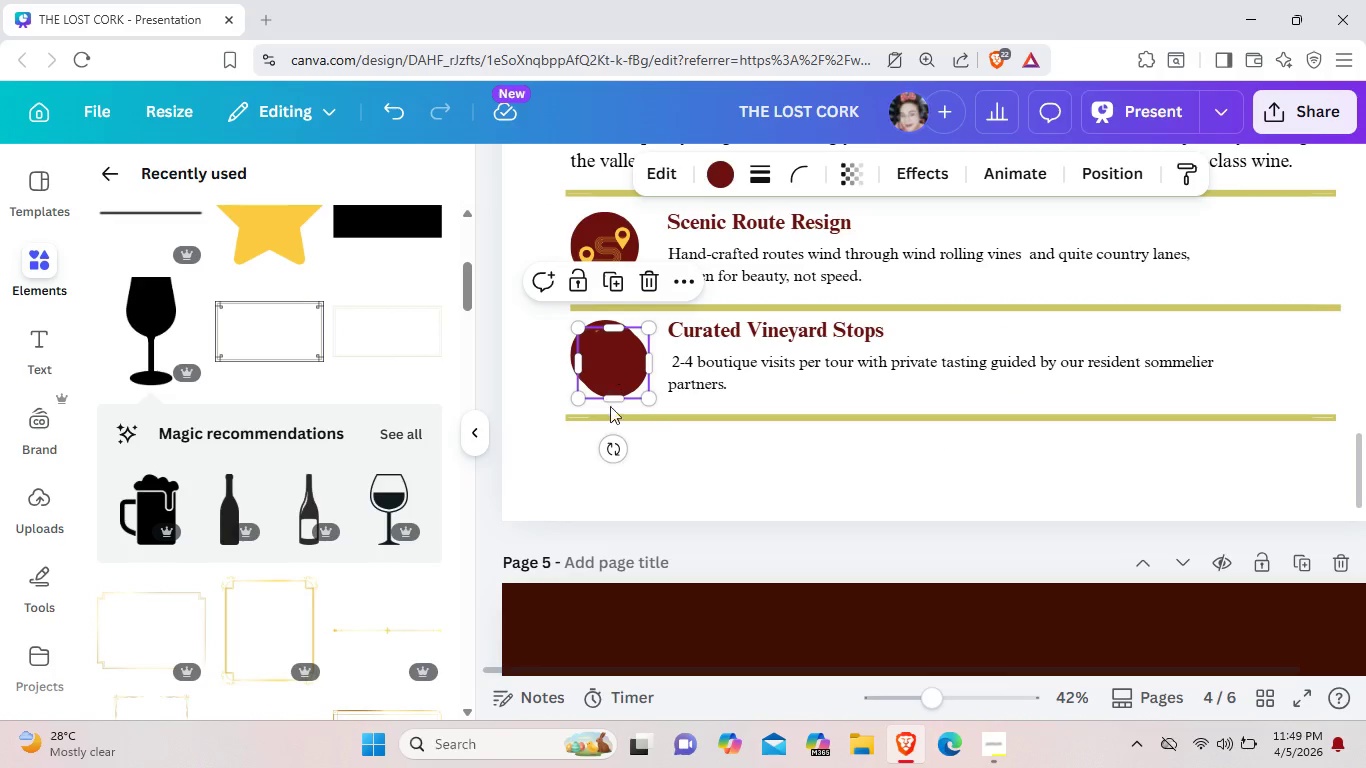 
left_click_drag(start_coordinate=[611, 369], to_coordinate=[608, 474])
 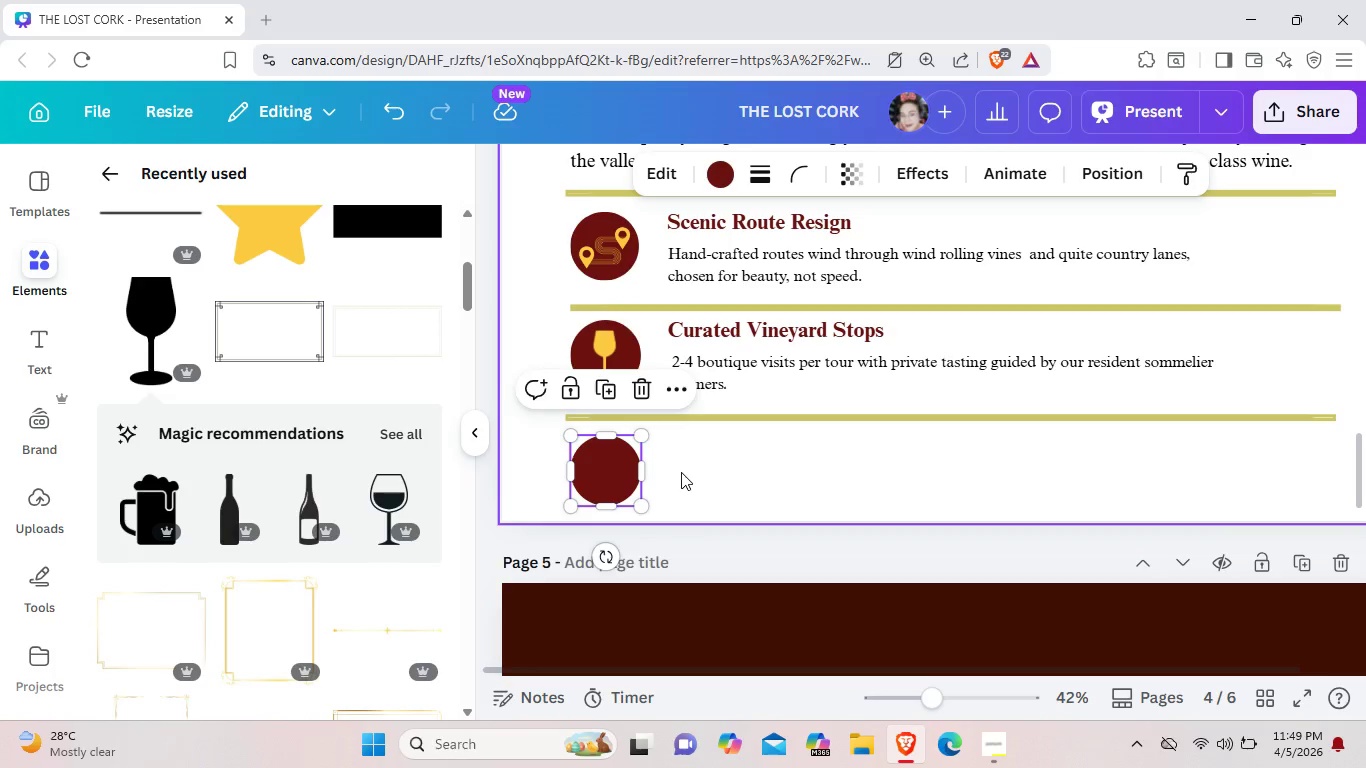 
left_click([681, 472])
 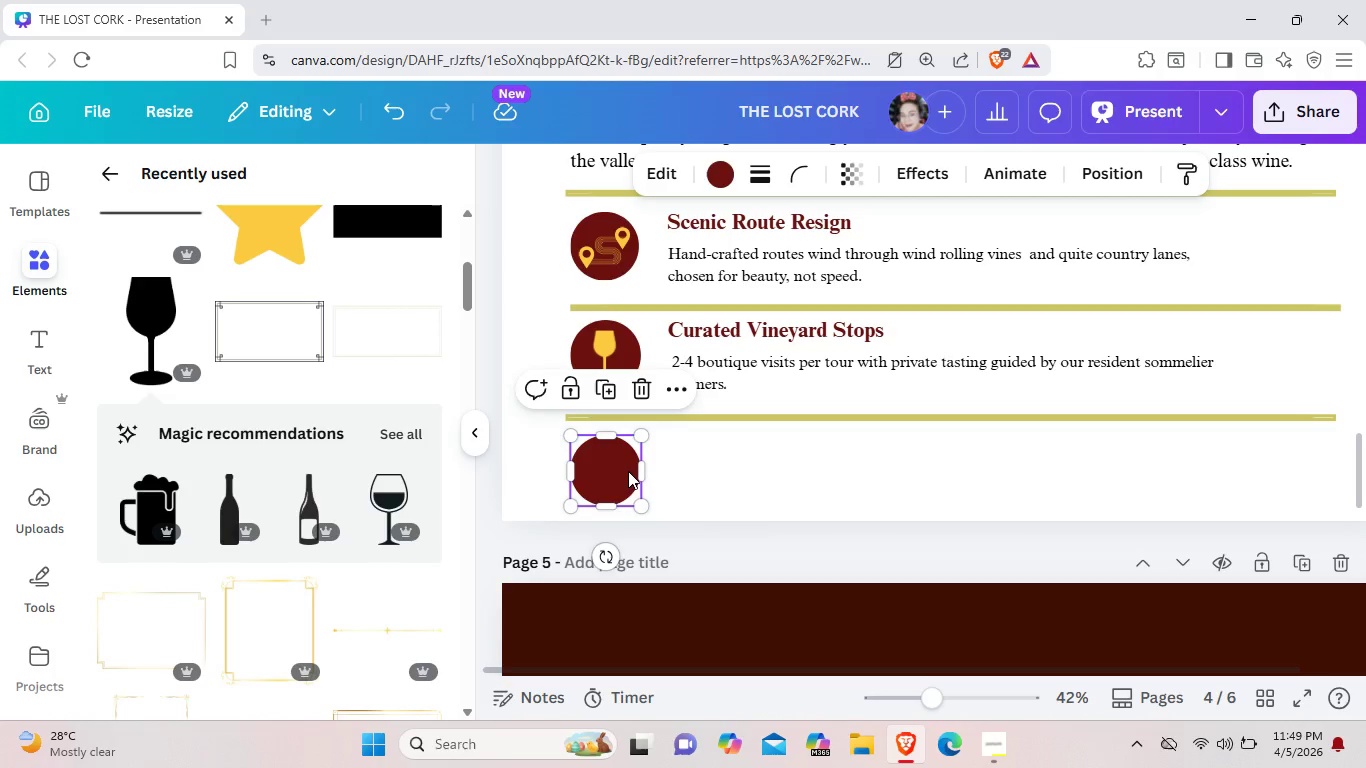 
left_click([739, 471])
 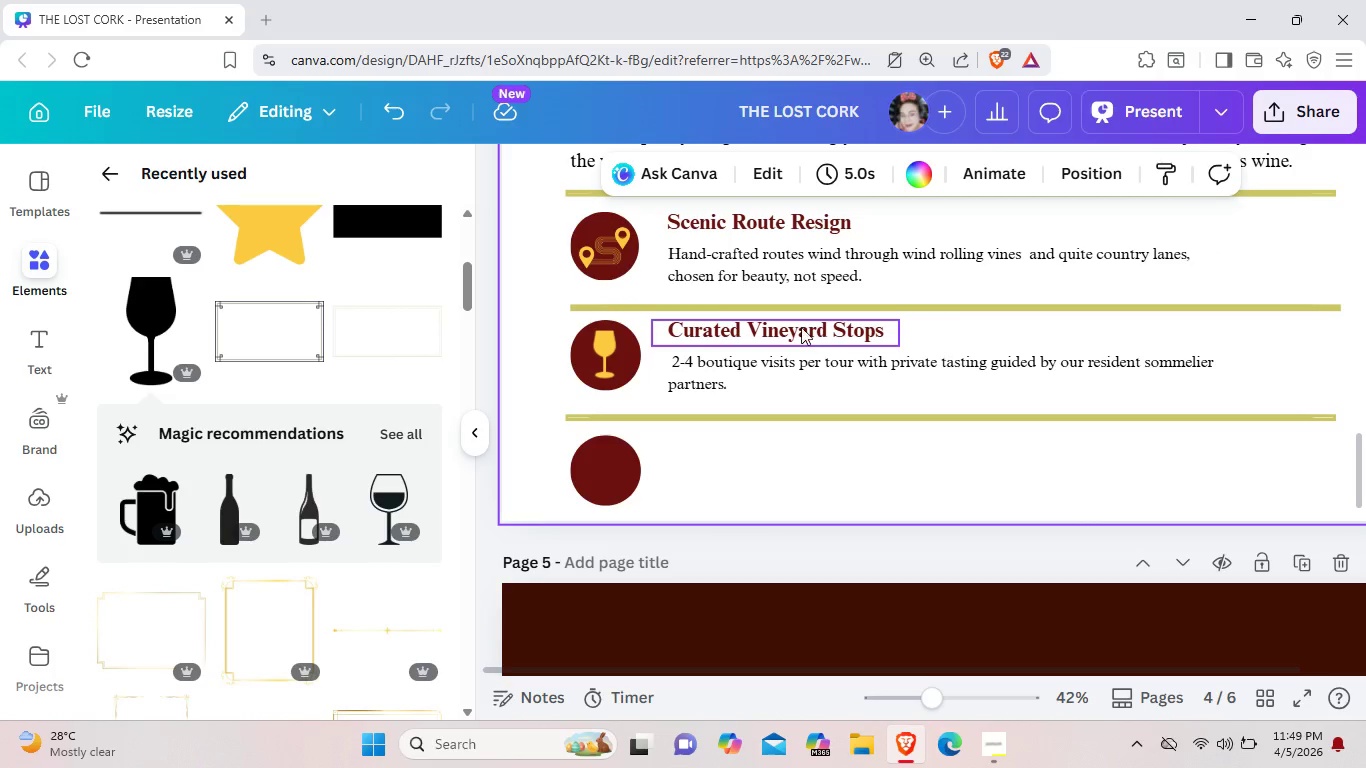 
left_click([801, 327])
 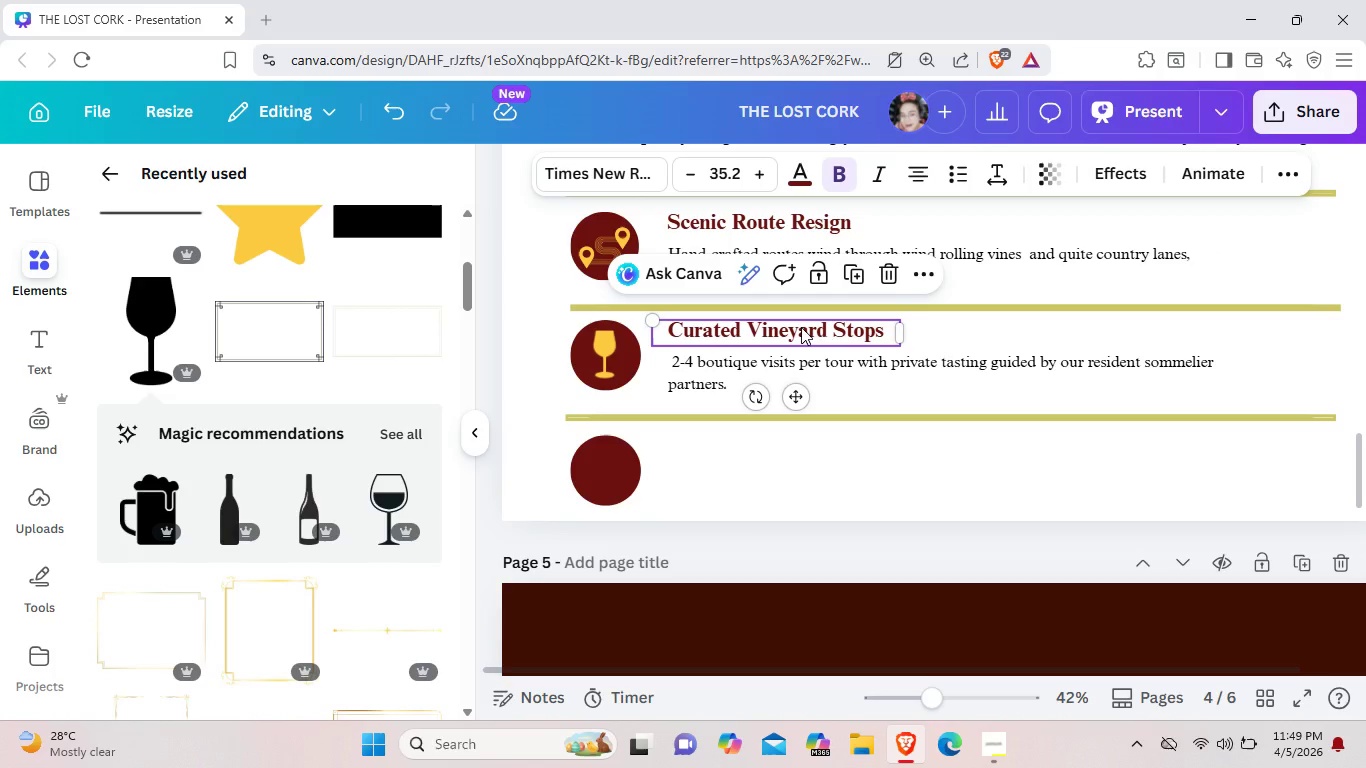 
key(Control+C)
 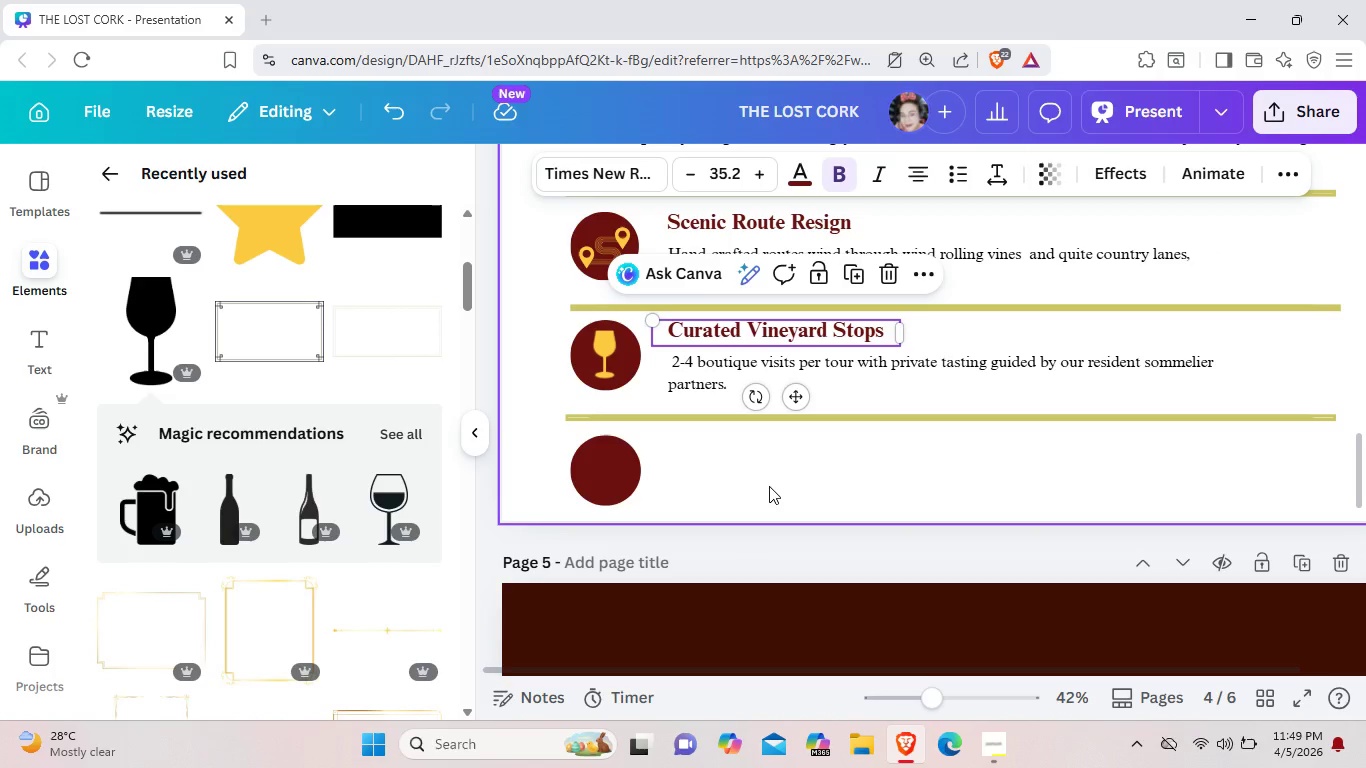 
left_click([769, 486])
 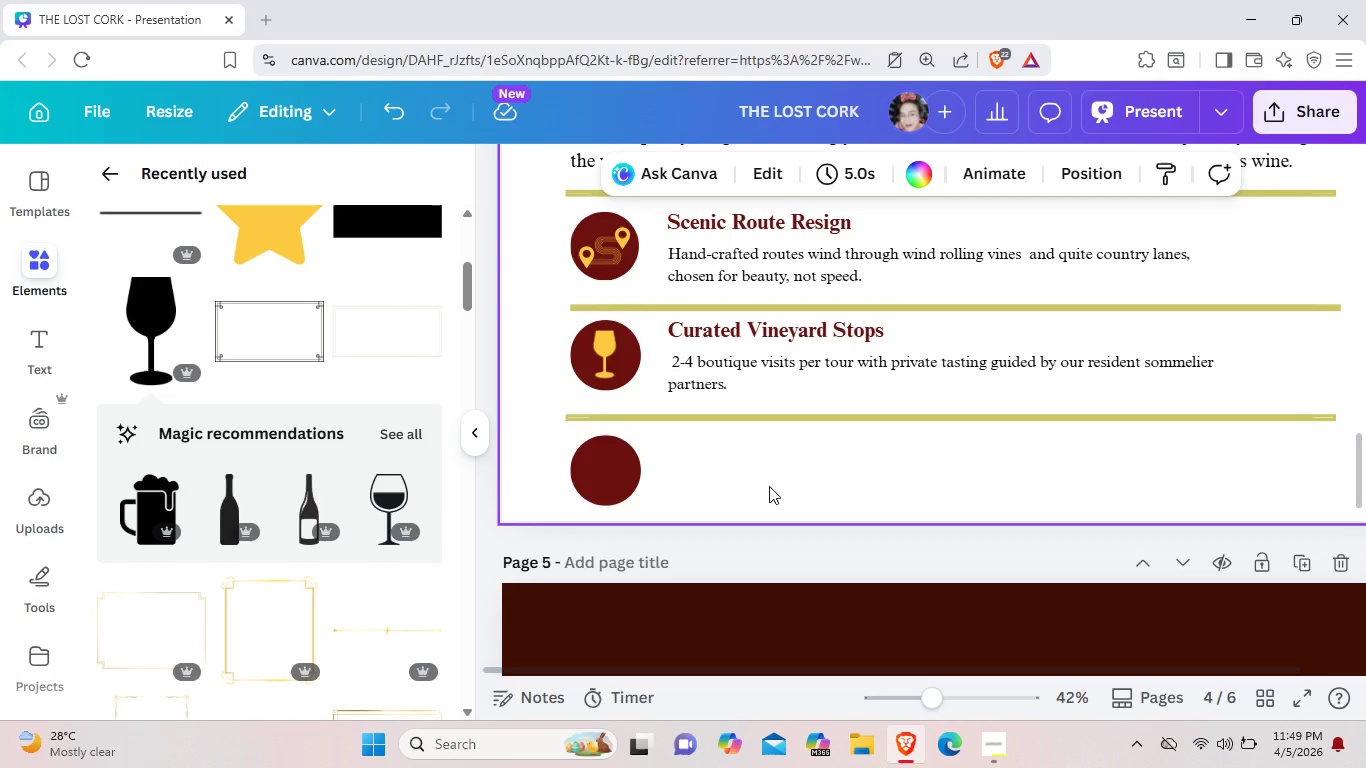 
key(Control+V)
 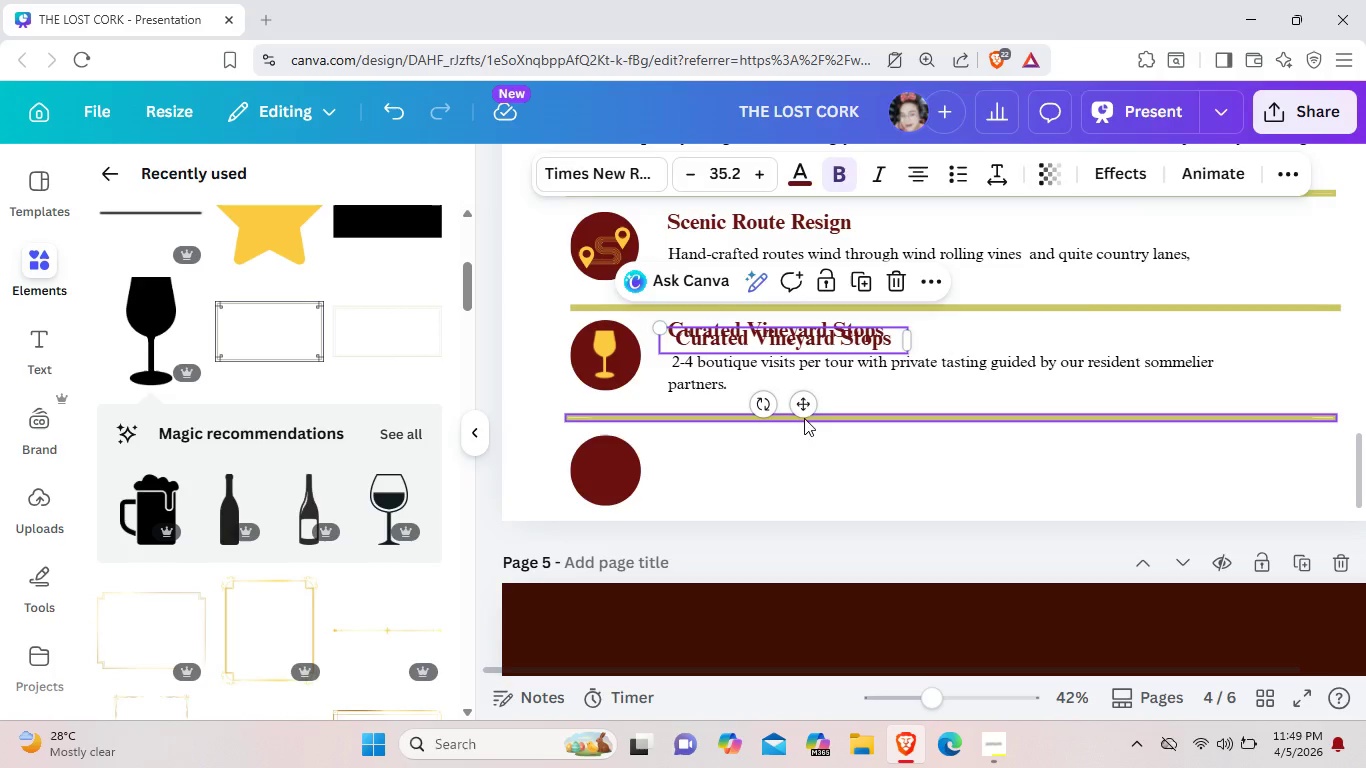 
left_click_drag(start_coordinate=[804, 418], to_coordinate=[797, 417])
 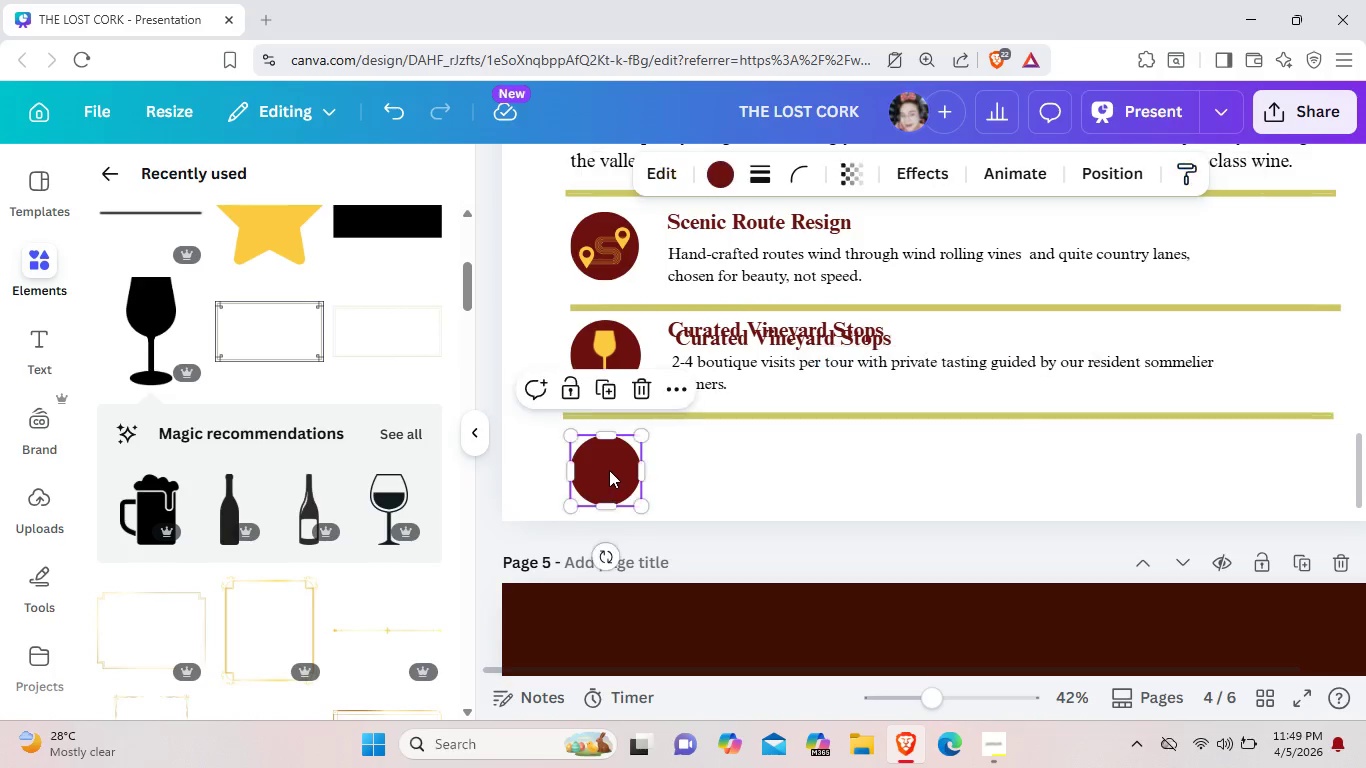 
left_click_drag(start_coordinate=[610, 473], to_coordinate=[609, 468])
 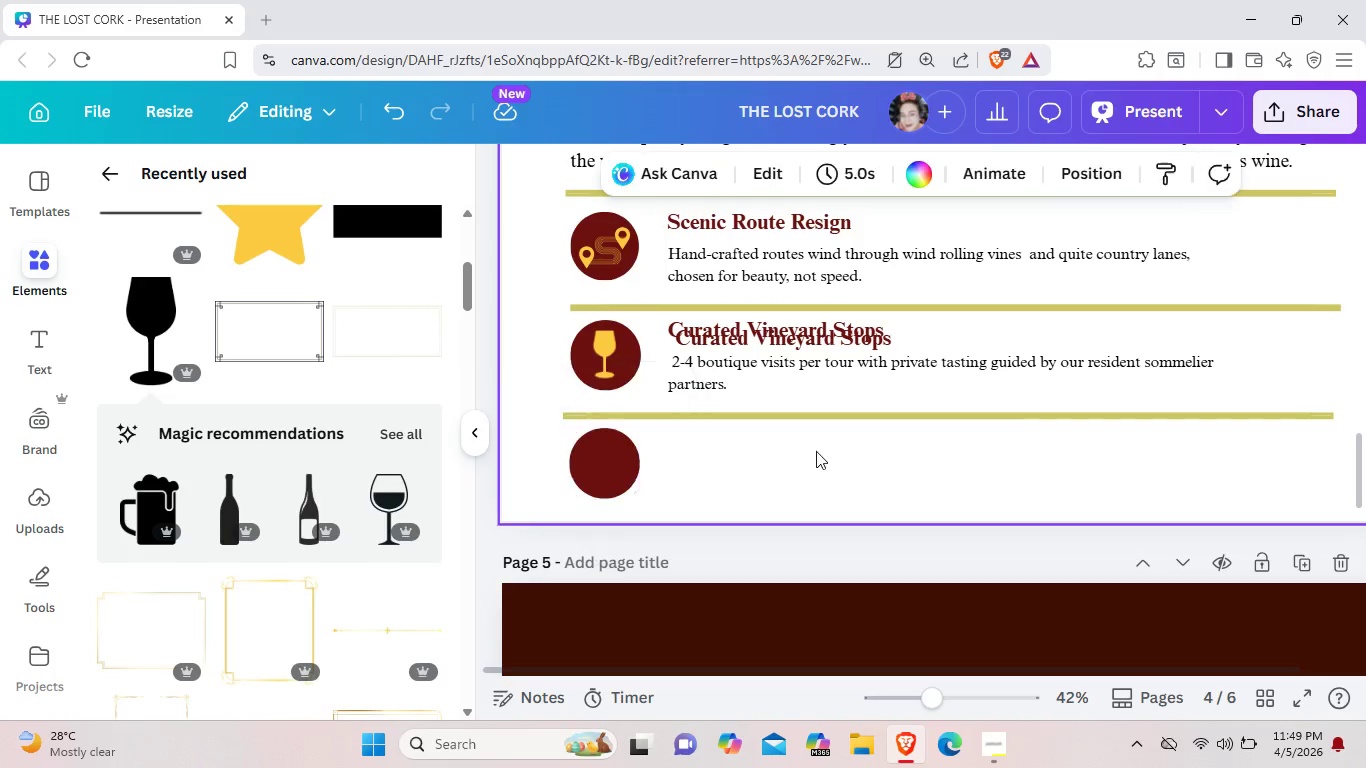 
left_click([776, 484])
 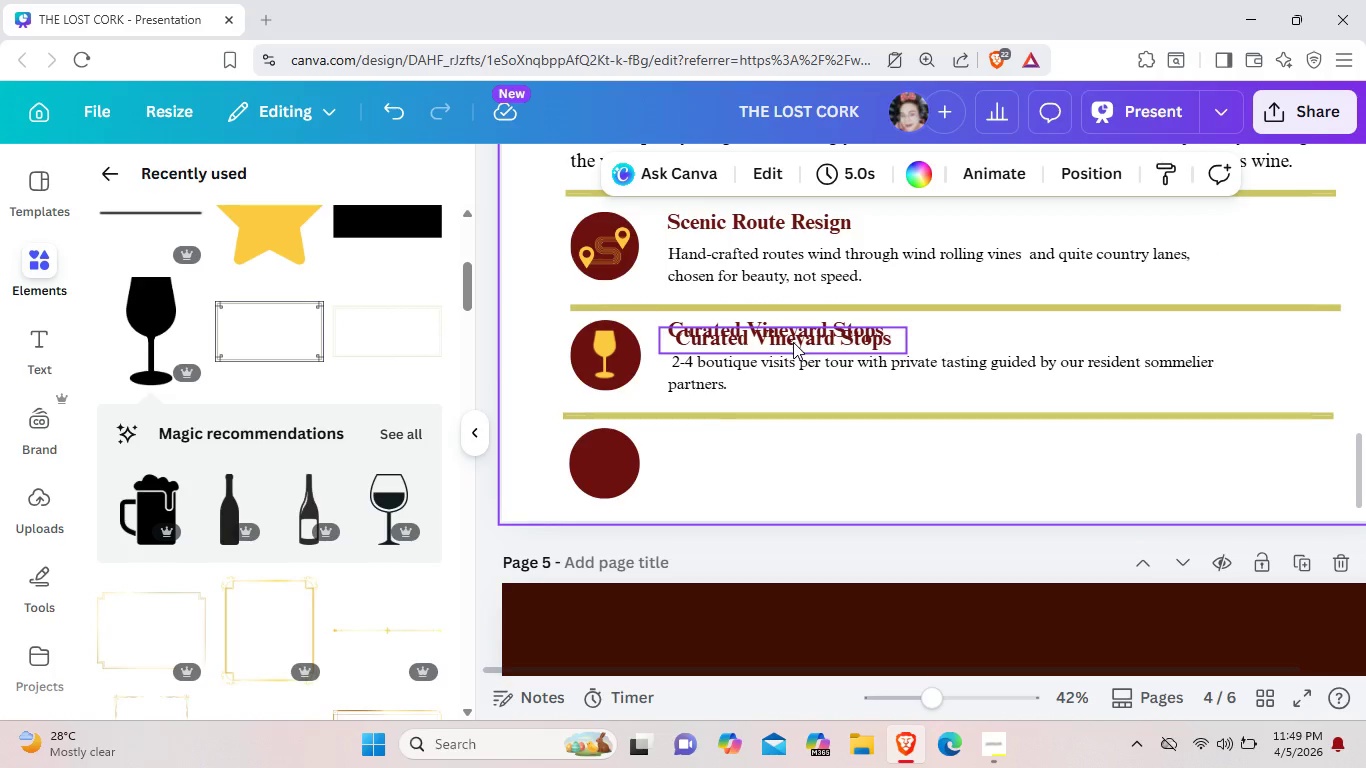 
left_click_drag(start_coordinate=[793, 342], to_coordinate=[796, 455])
 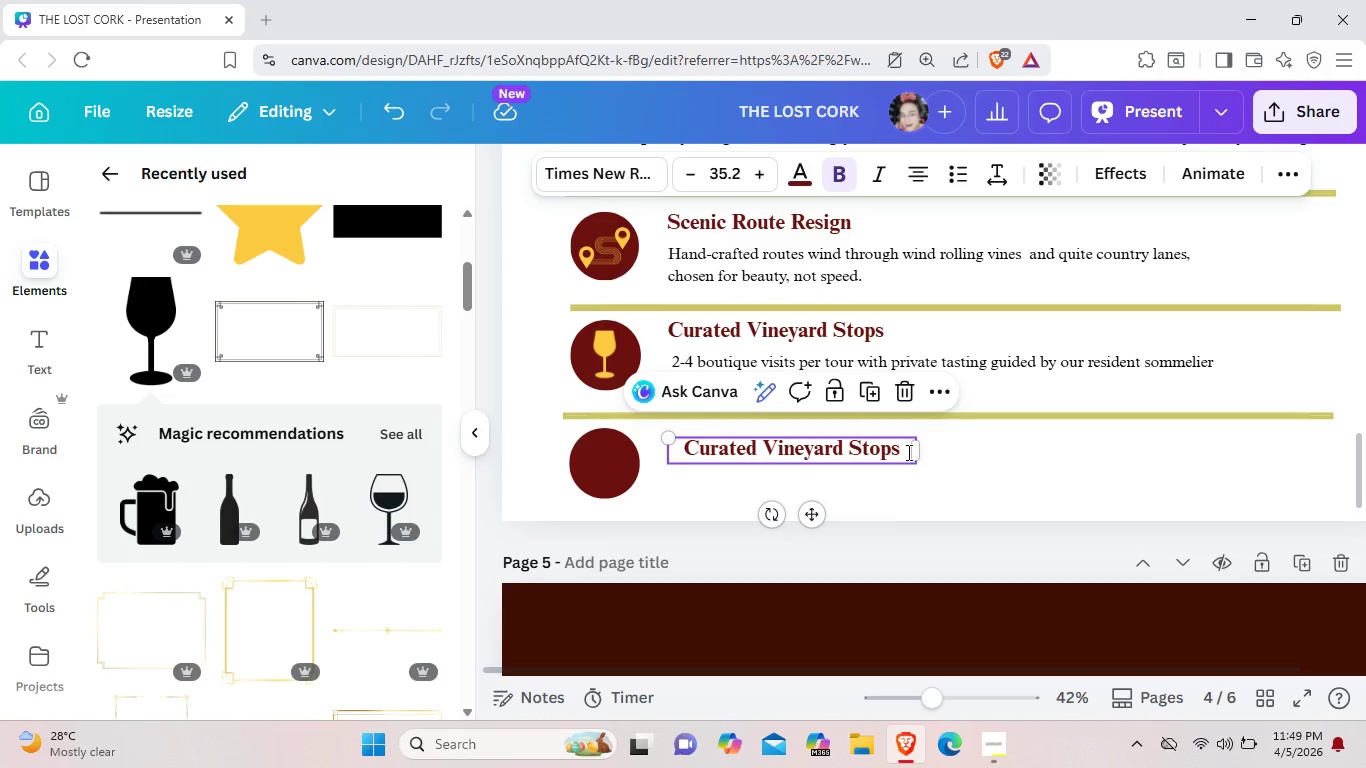 
left_click([907, 452])
 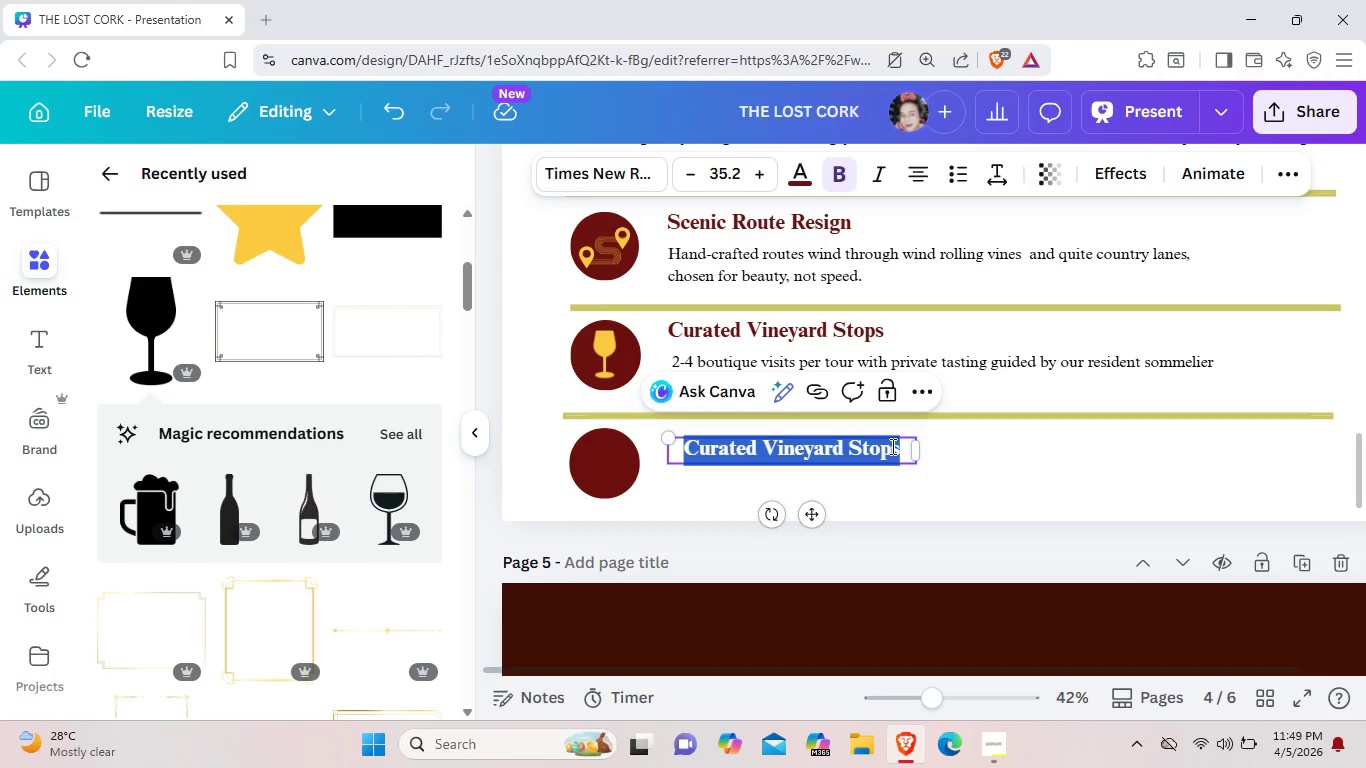 
key(Backspace)
type(White-Glove Guest Sericxe)
key(Backspace)
key(Backspace)
key(Backspace)
key(Backspace)
type(vice)
 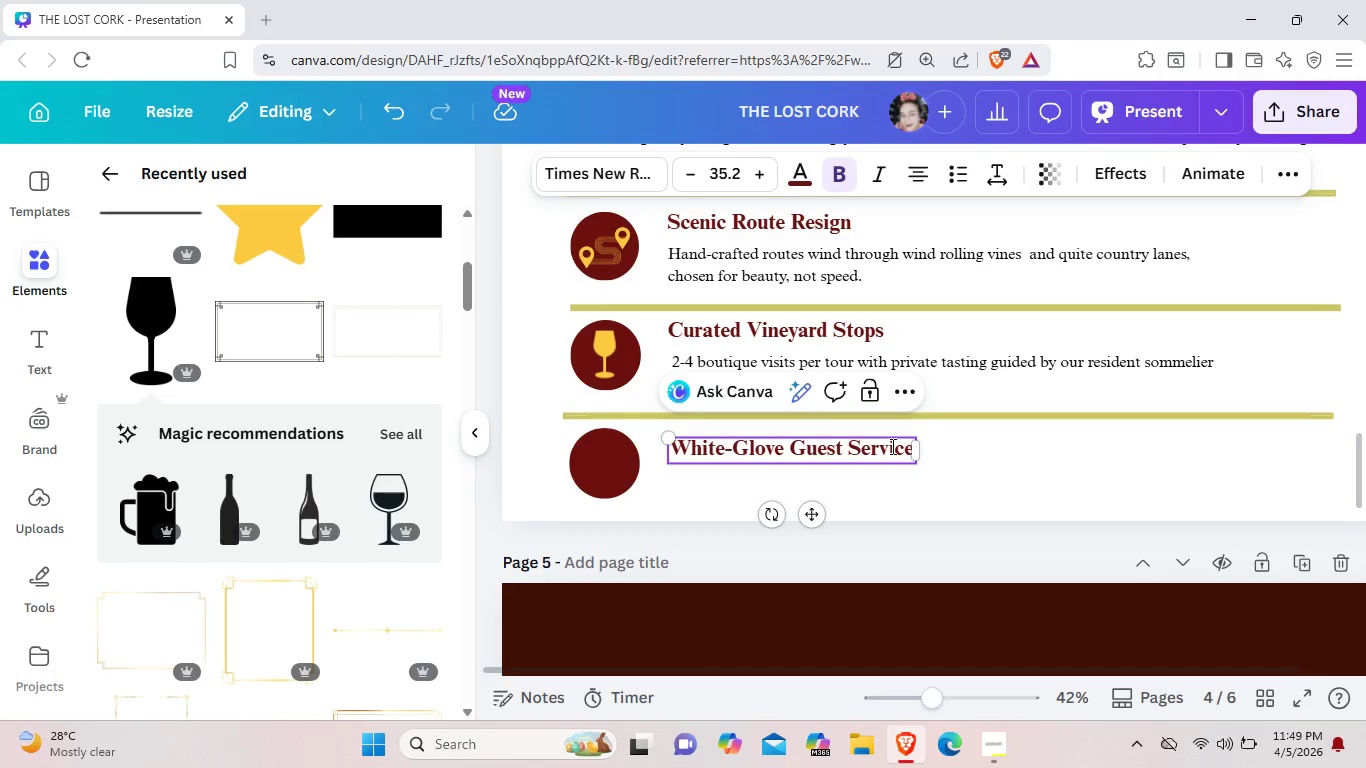 
left_click([972, 460])
 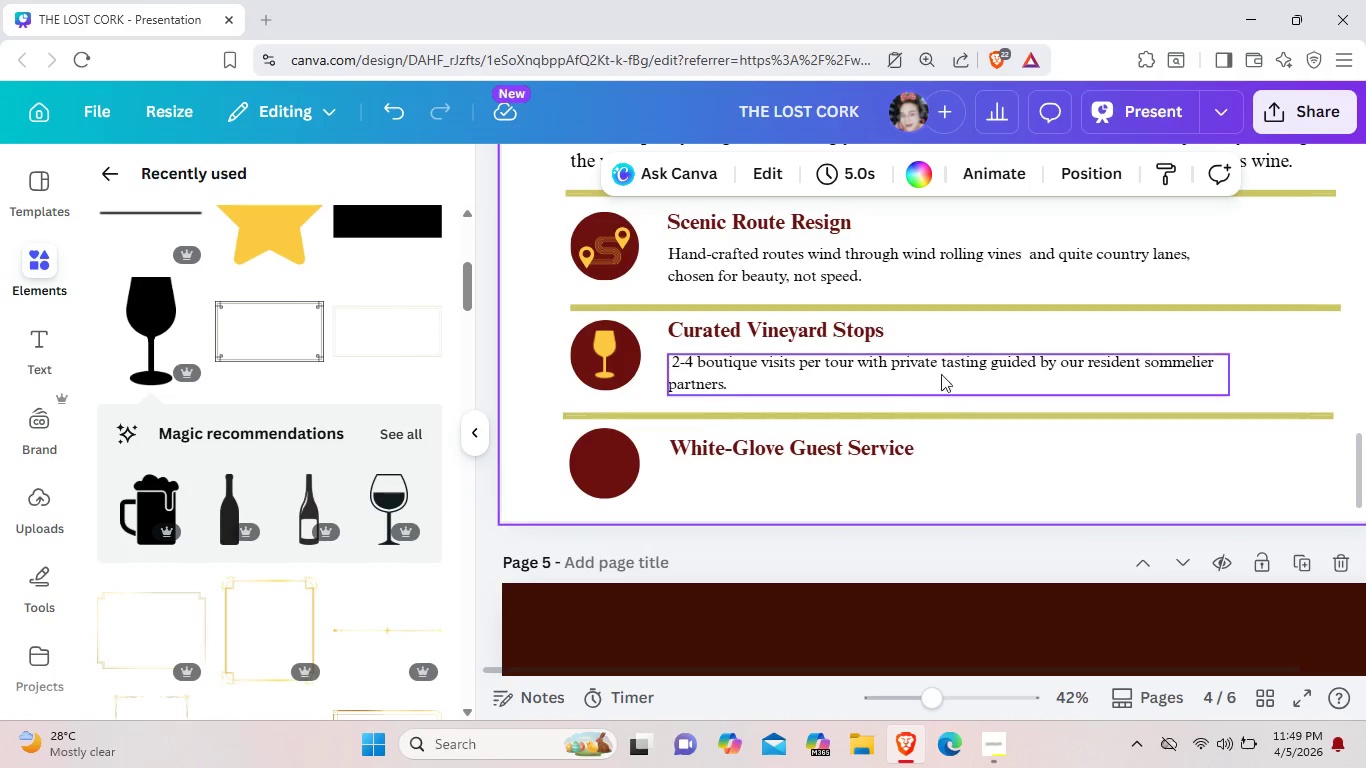 
left_click([932, 361])
 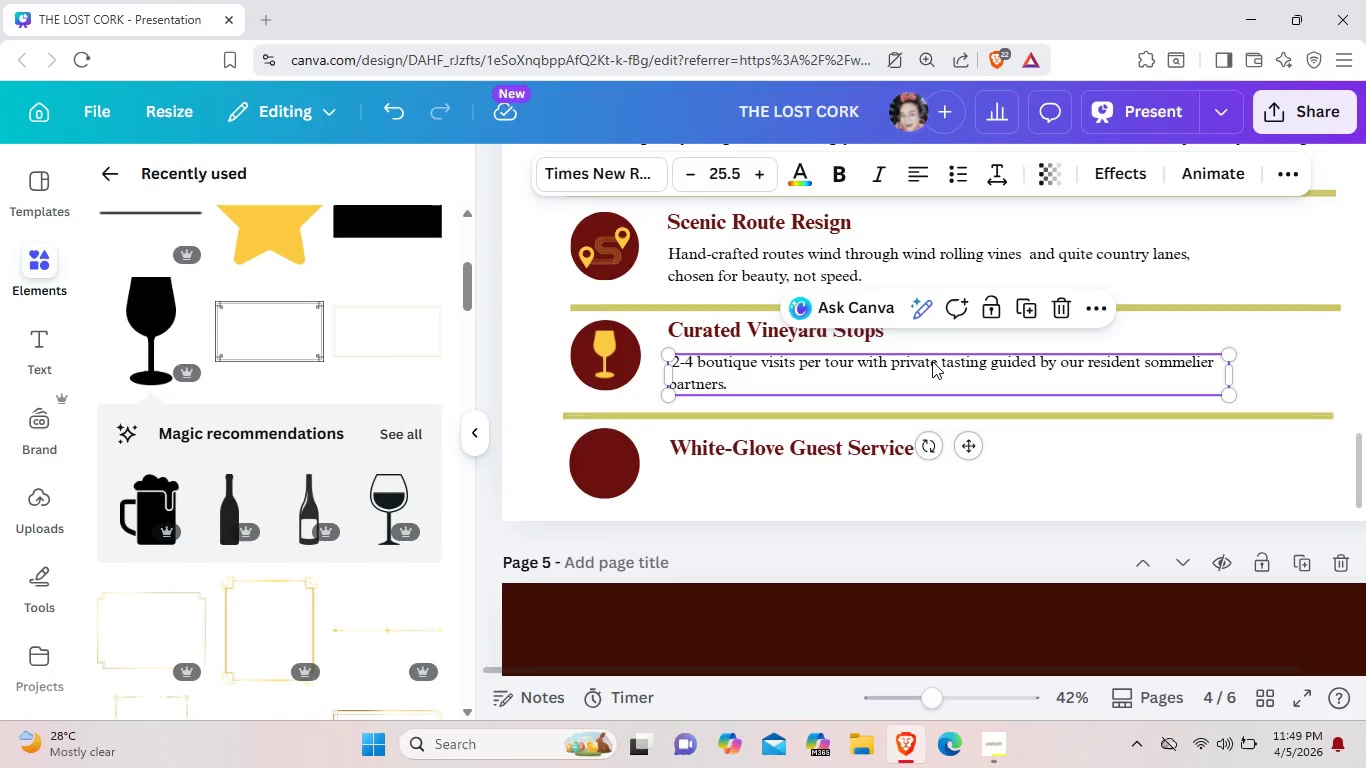 
key(Control+C)
 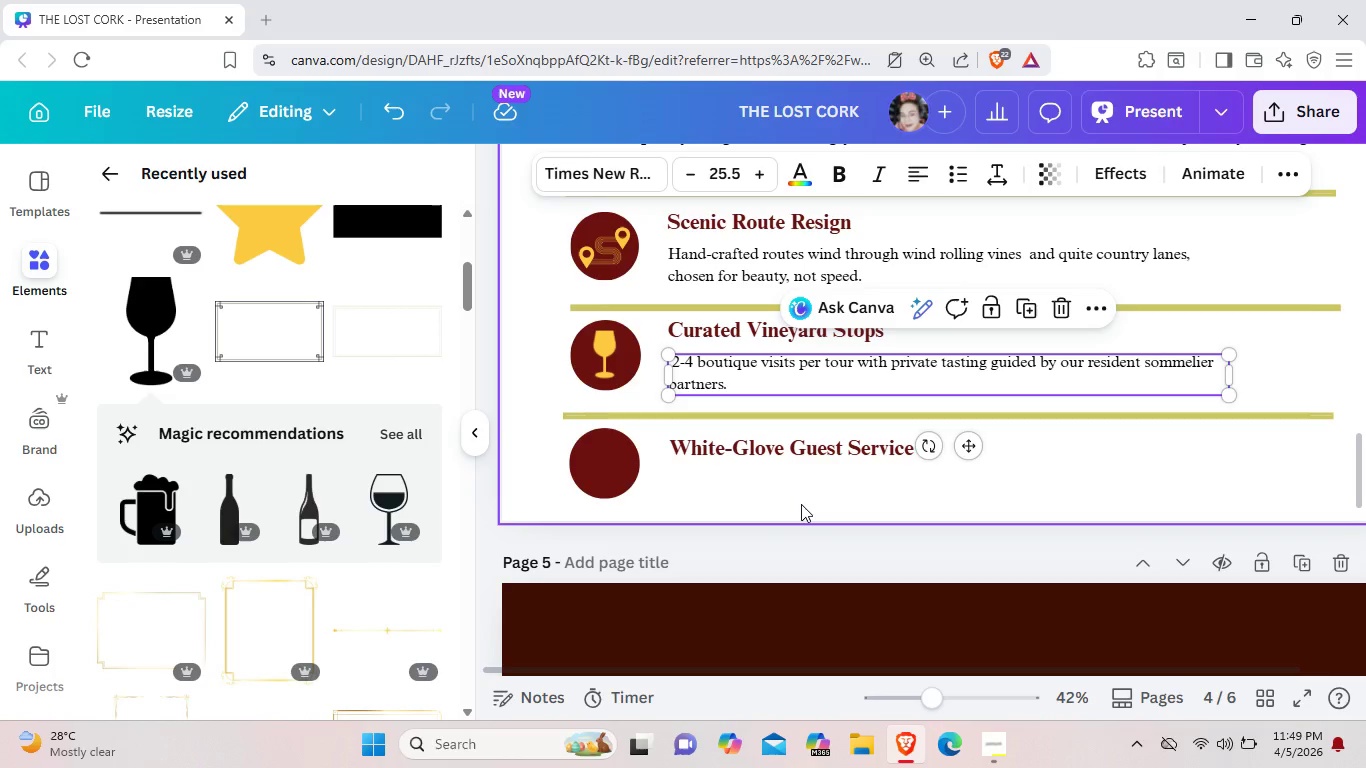 
left_click([801, 504])
 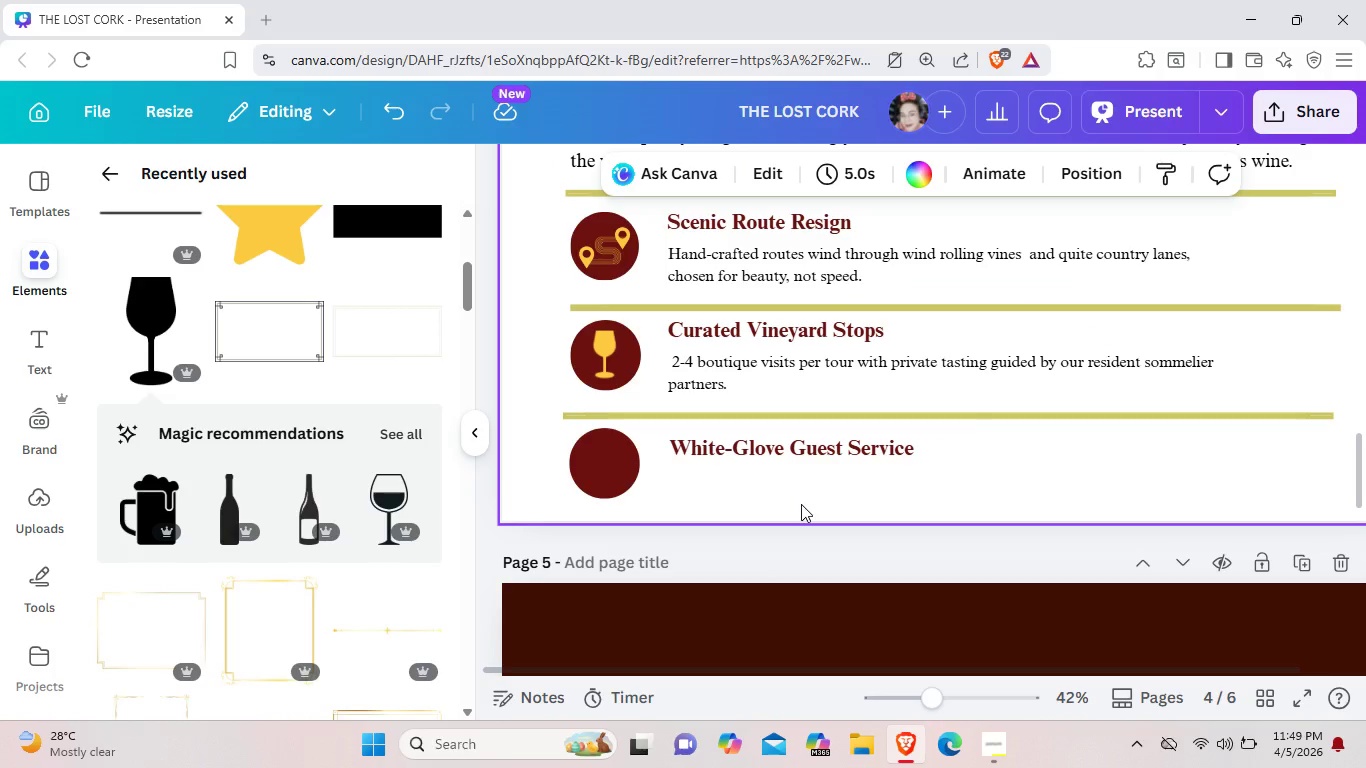 
key(Control+V)
 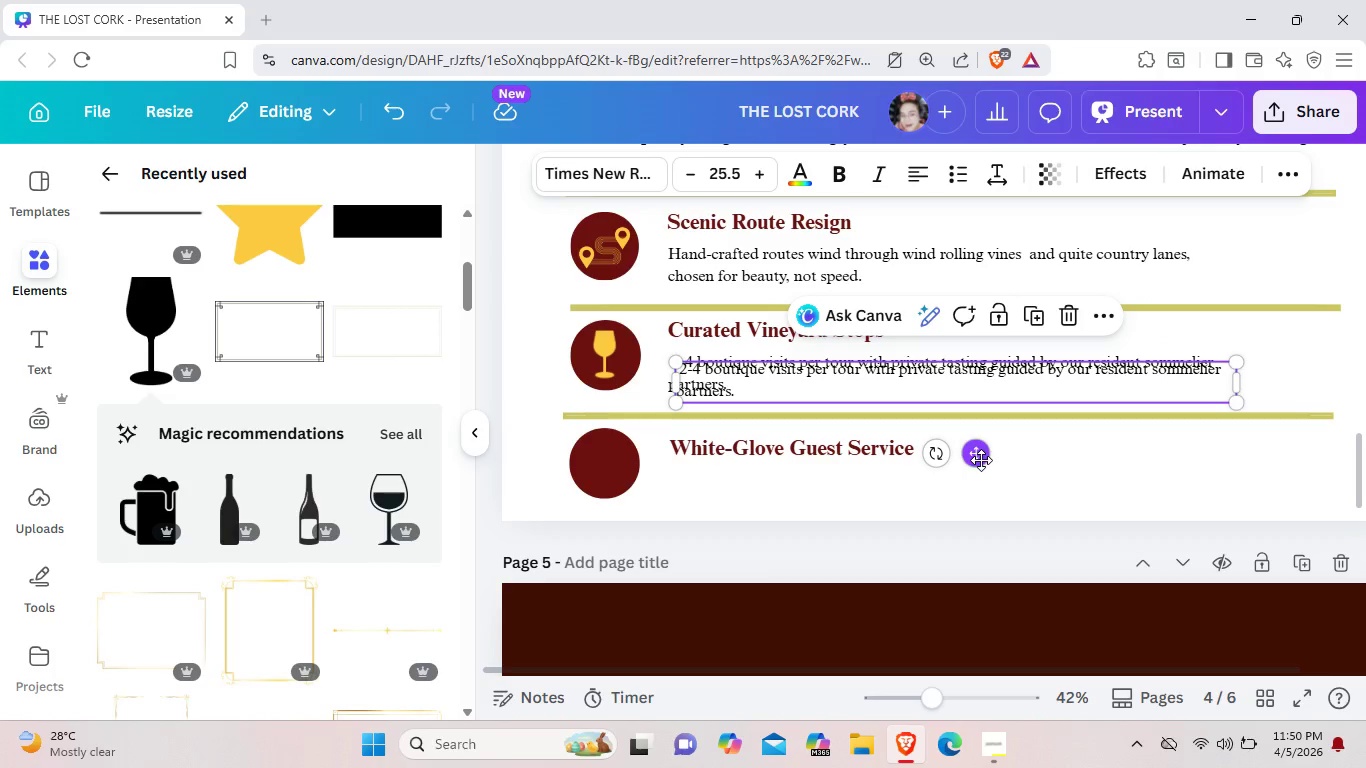 
left_click_drag(start_coordinate=[981, 460], to_coordinate=[972, 561])
 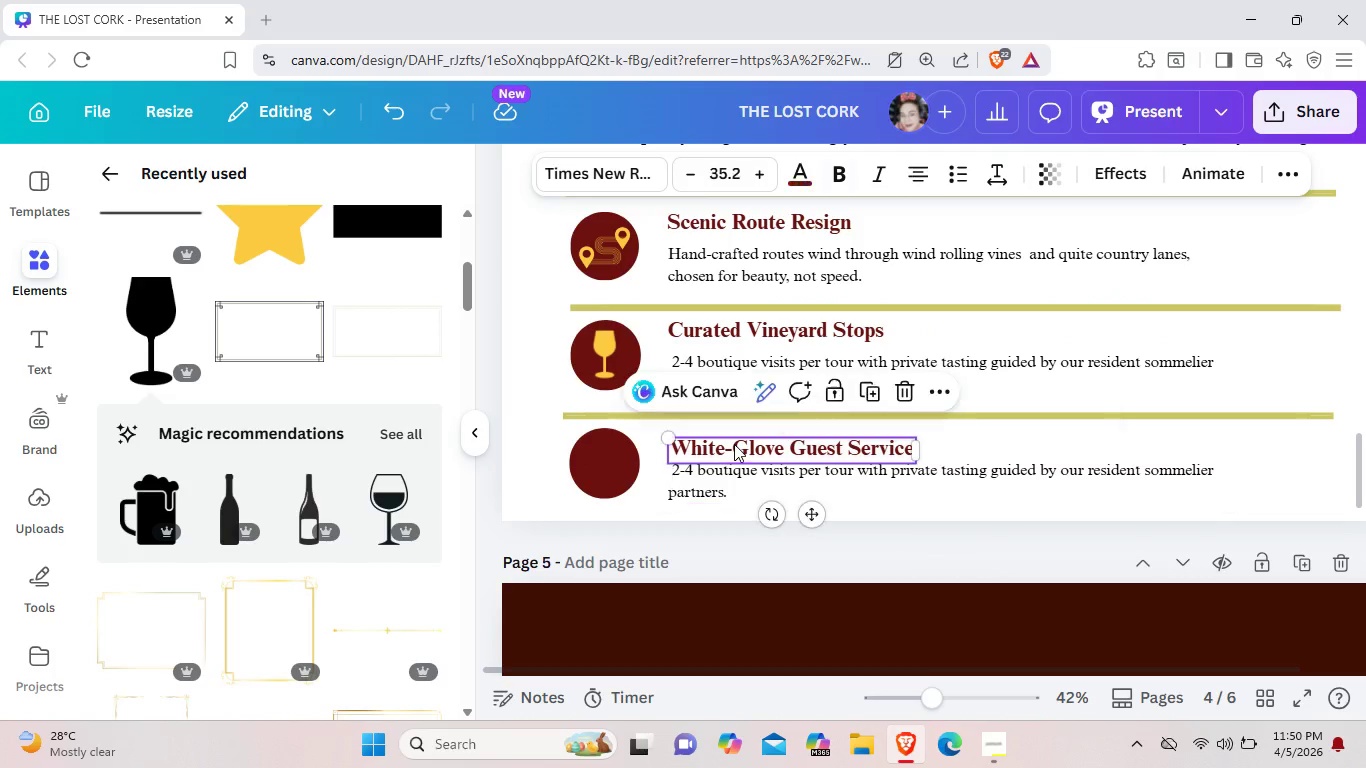 
left_click_drag(start_coordinate=[734, 444], to_coordinate=[734, 438])
 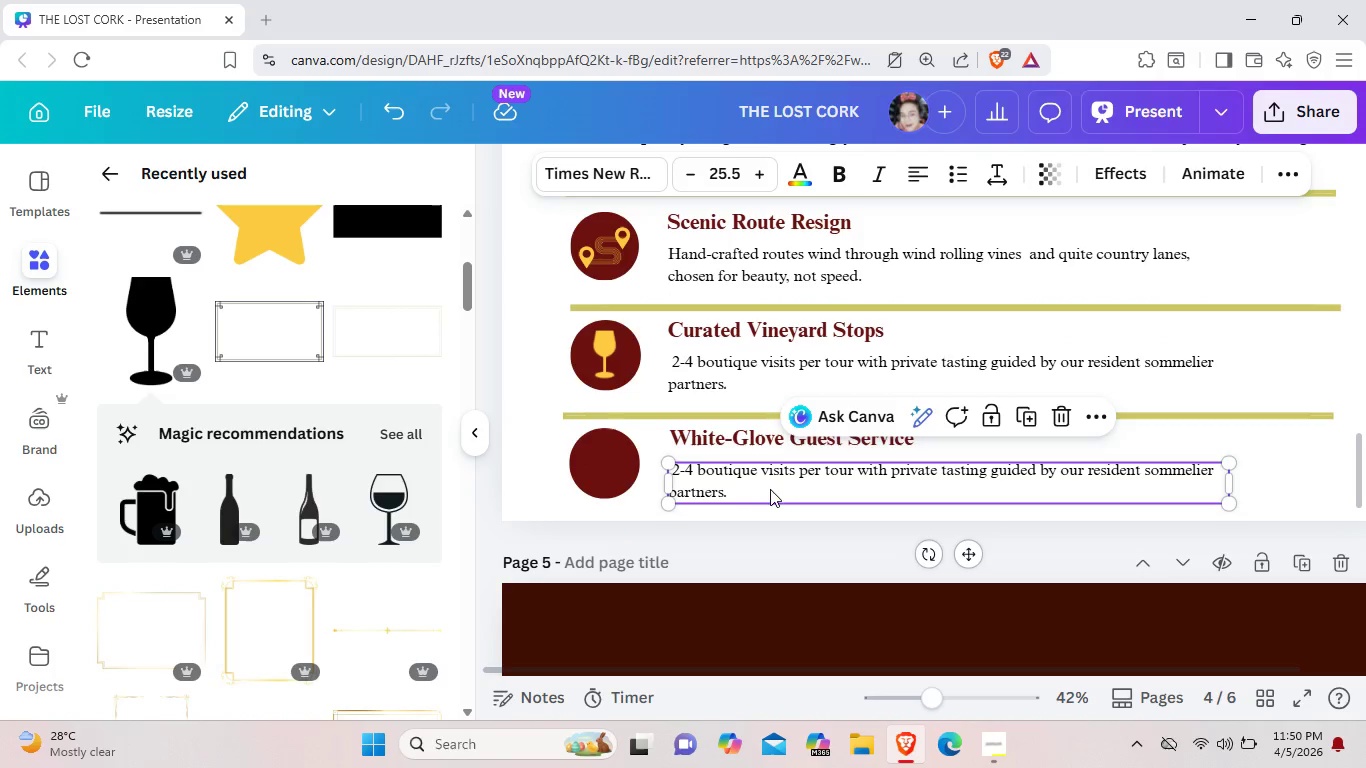 
left_click([770, 489])
 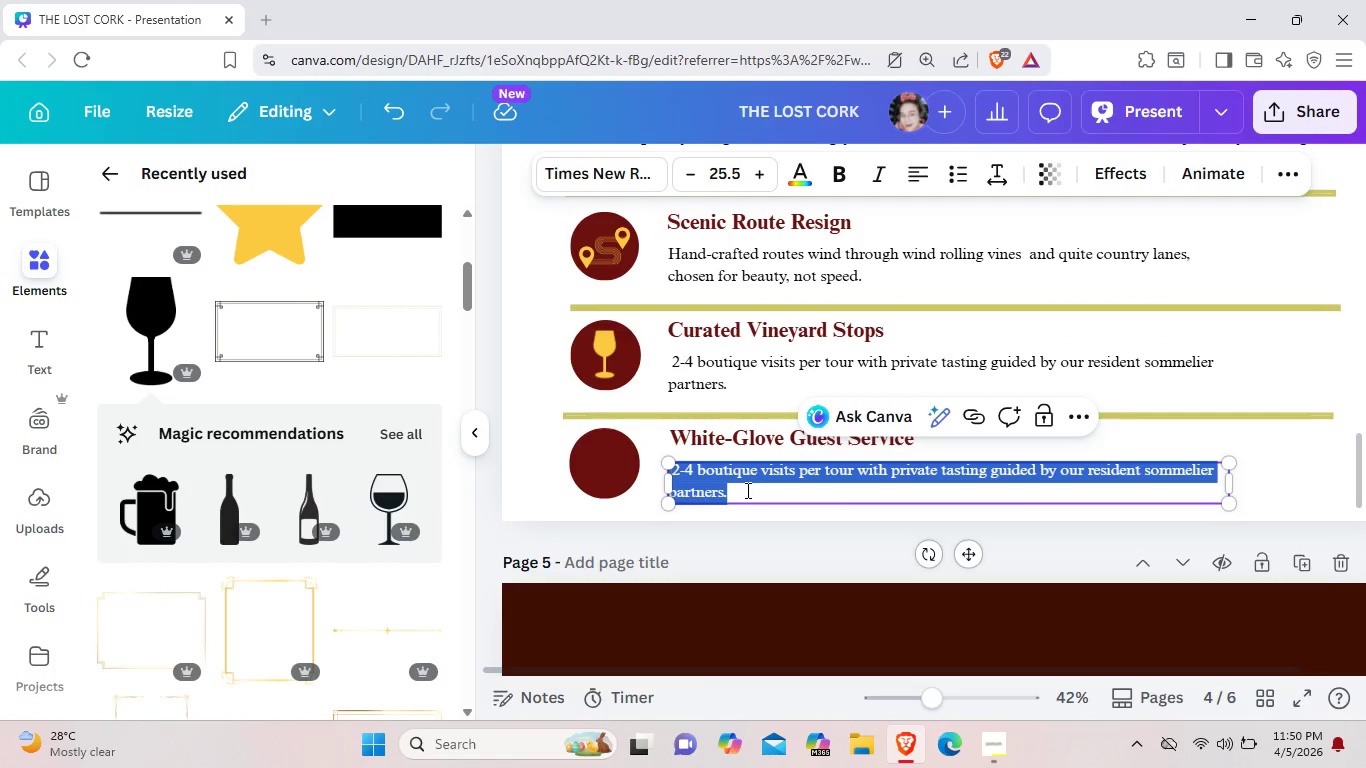 
key(Backspace)
type(Guest are gfdd)
key(Backspace)
key(Backspace)
key(Backspace)
type(reeted, out)
 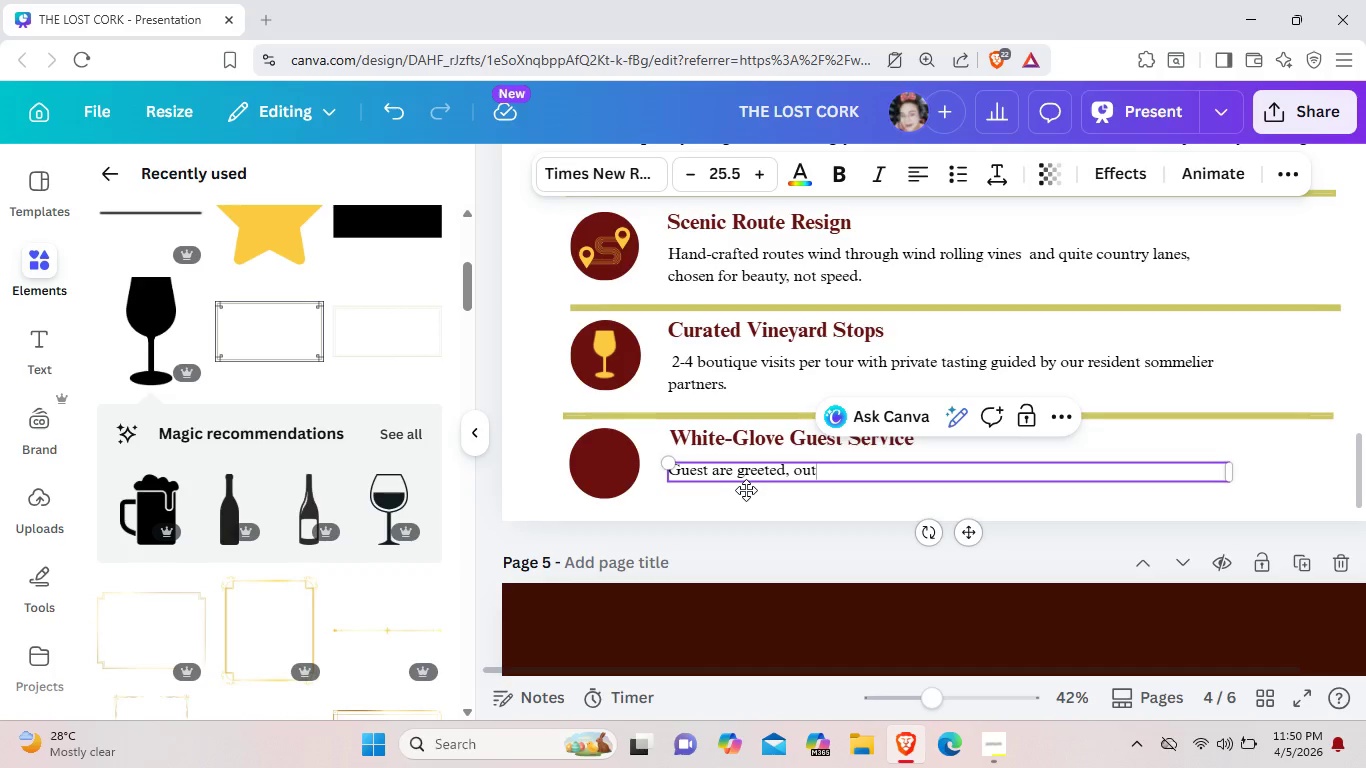 
type(fitted, and returned to  your )
 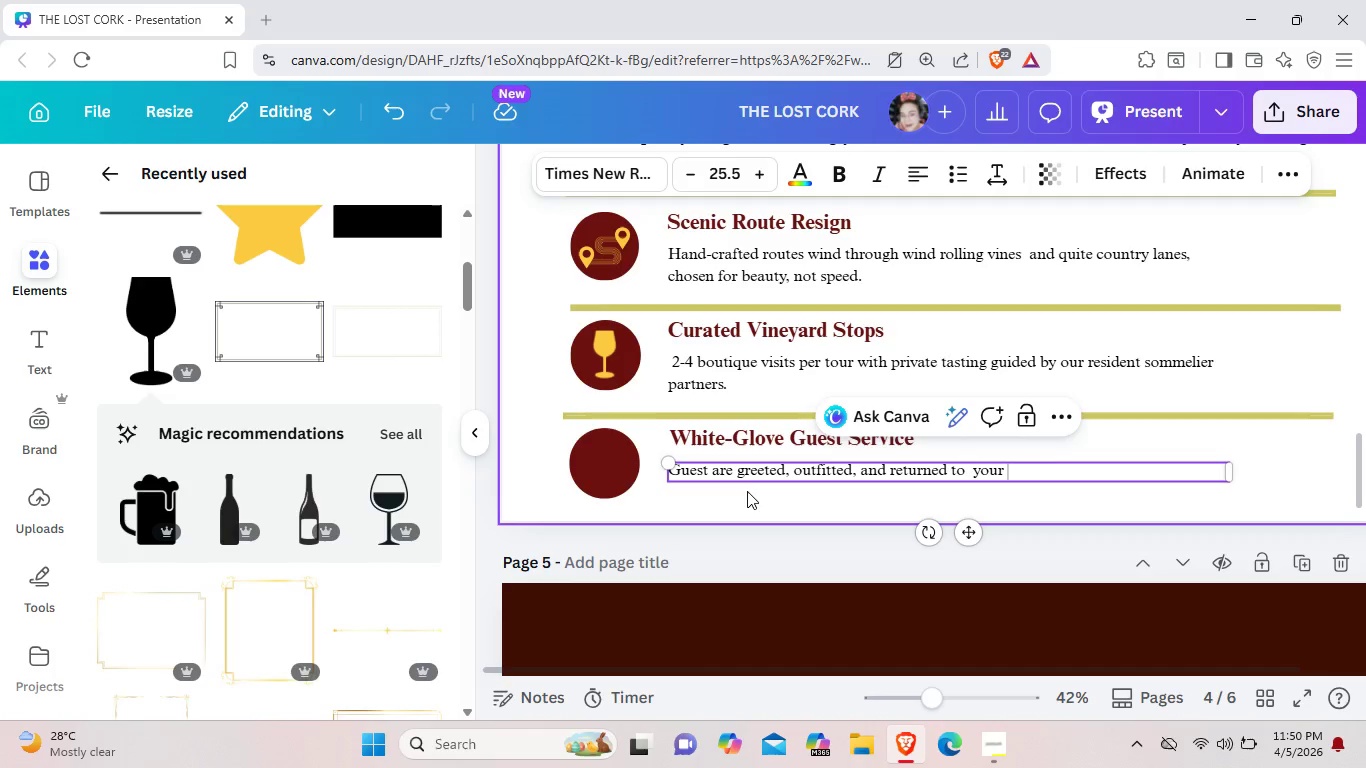 
type(oh)
key(Backspace)
key(Backspace)
type(hoy)
key(Backspace)
type(tel  on shce)
key(Backspace)
key(Backspace)
key(Backspace)
type(chedule your)
 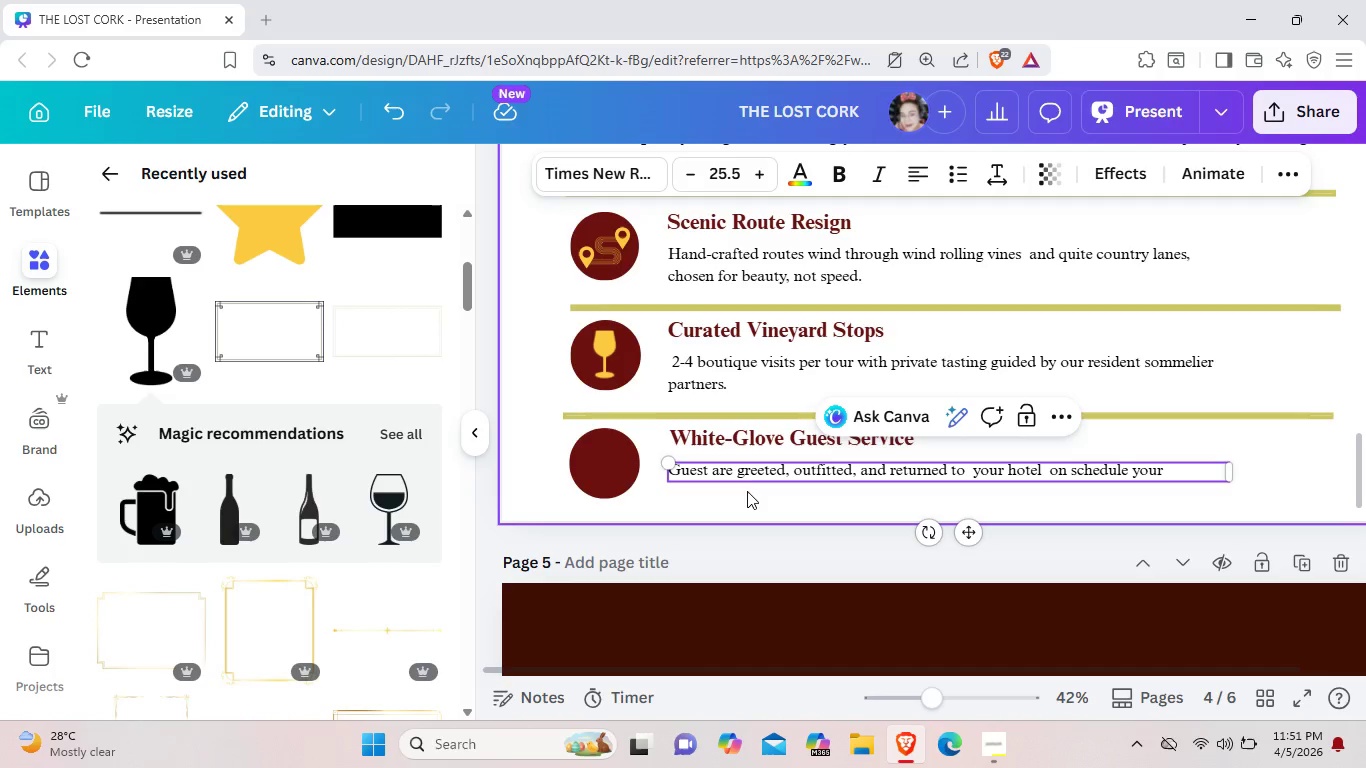 
type( reputat)
 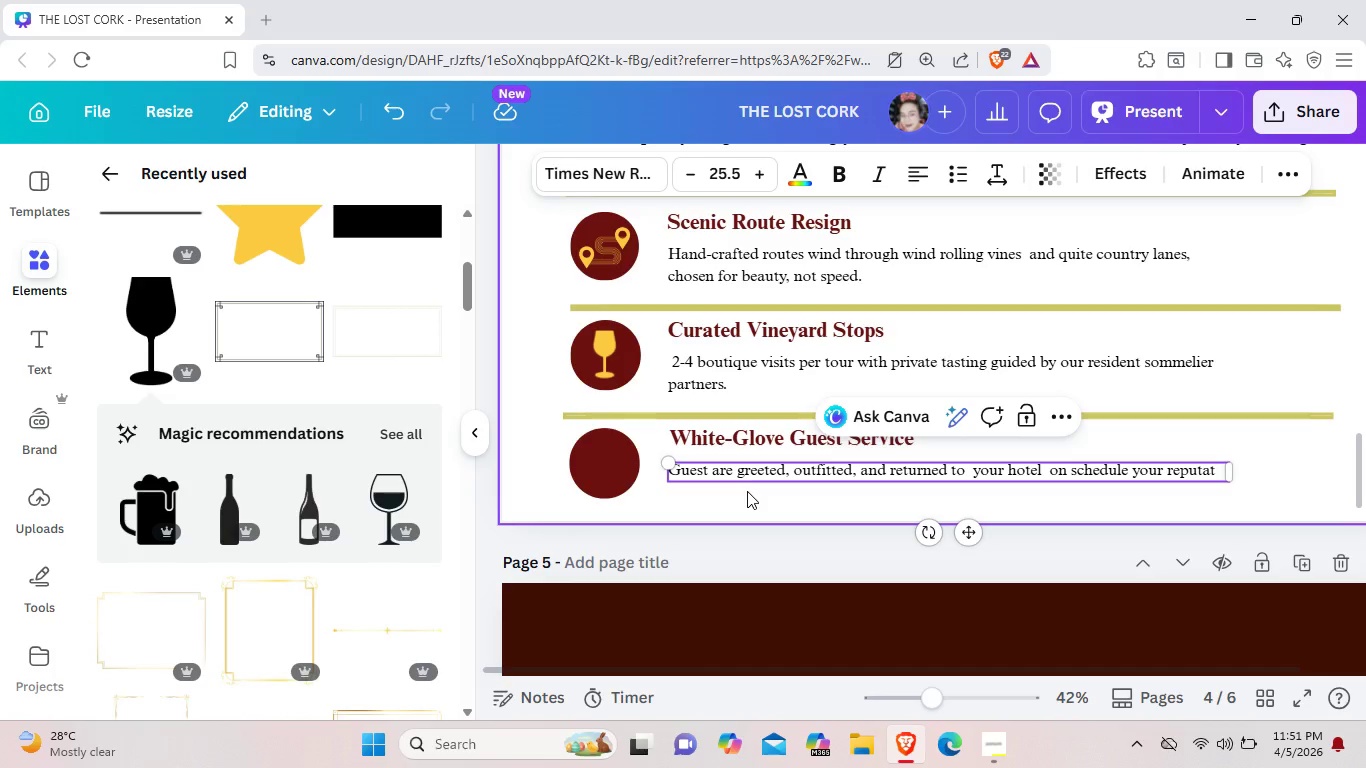 
type(ion is our priority.)
 